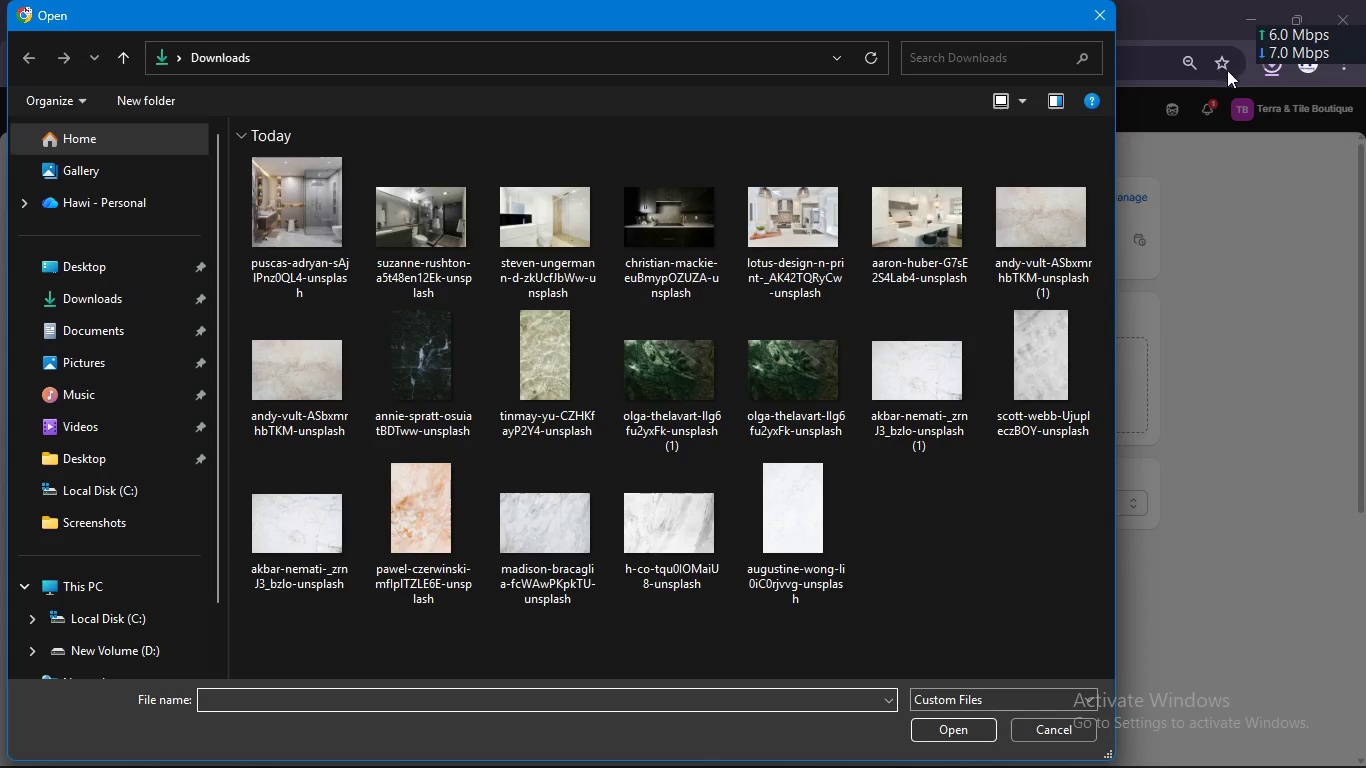 
left_click([1265, 74])
 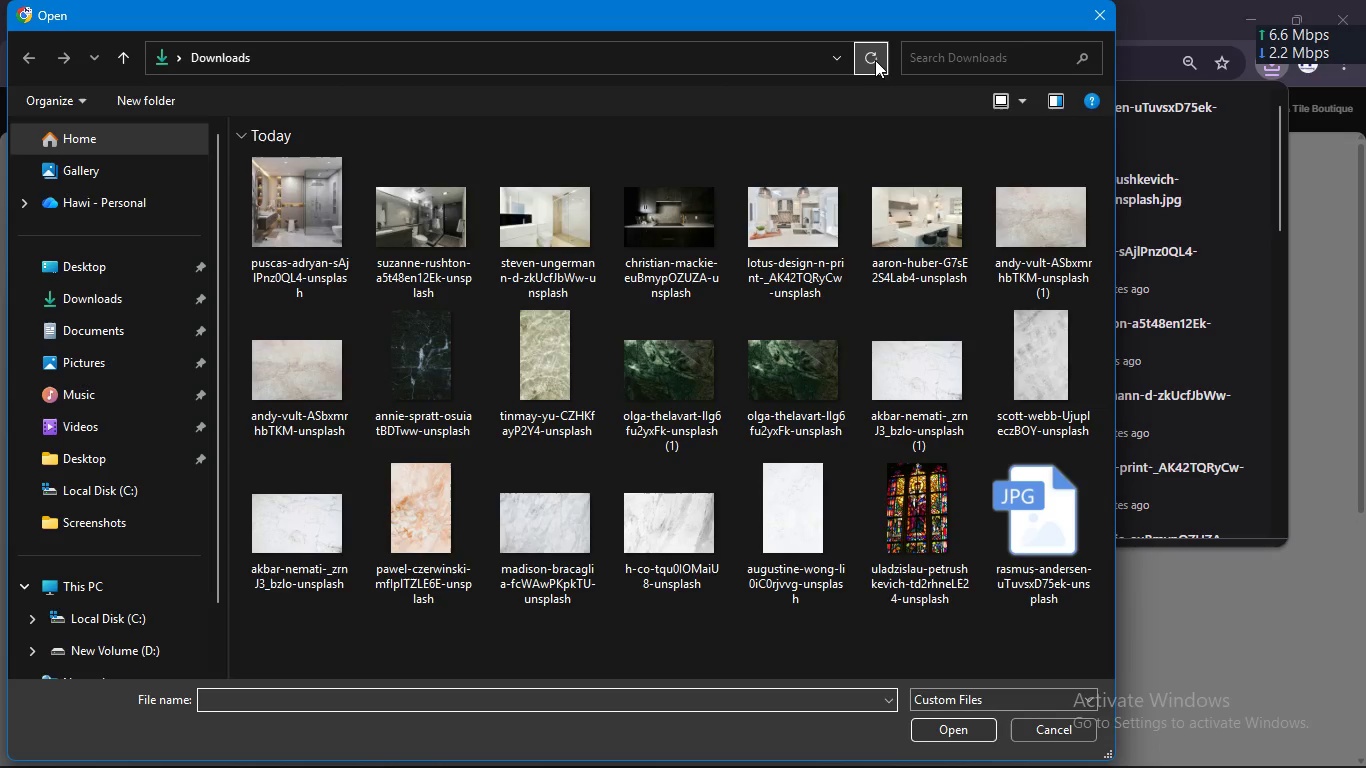 
left_click([873, 59])
 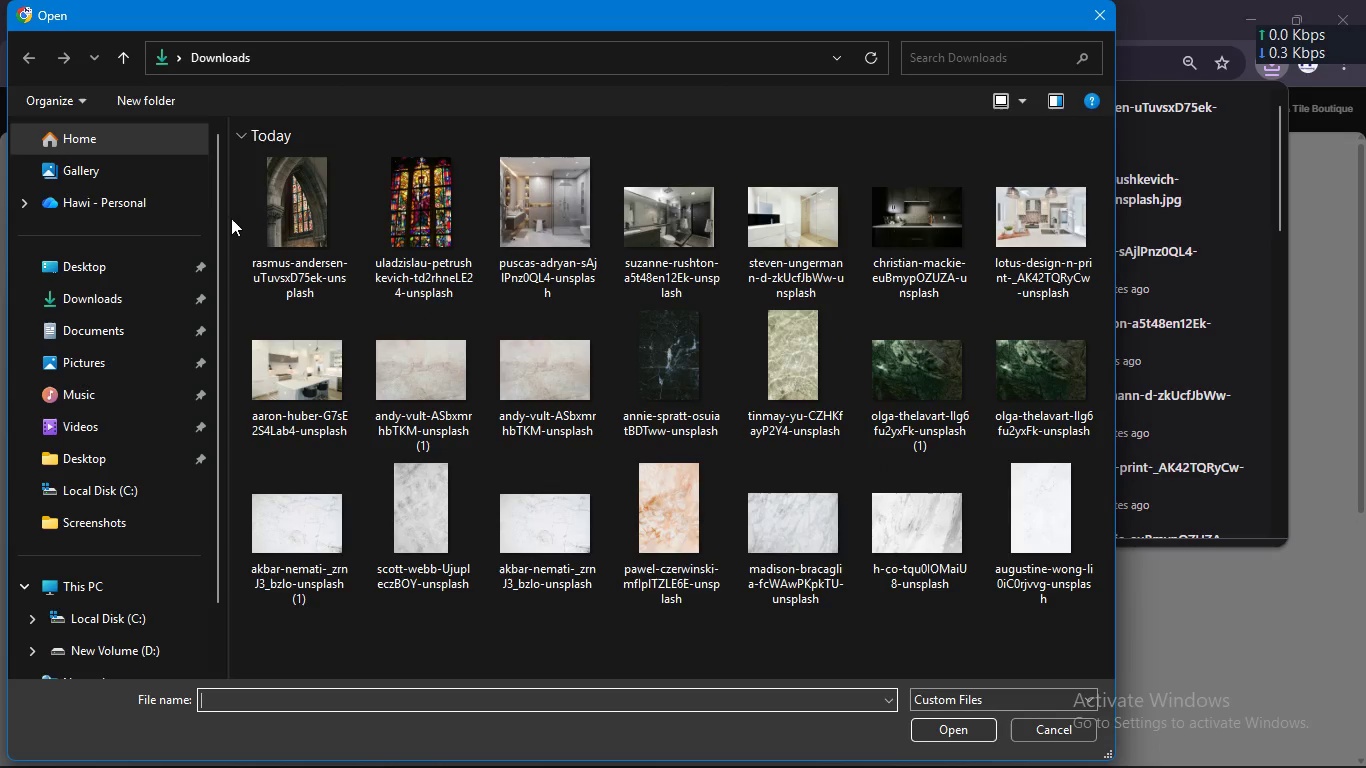 
left_click_drag(start_coordinate=[235, 219], to_coordinate=[423, 223])
 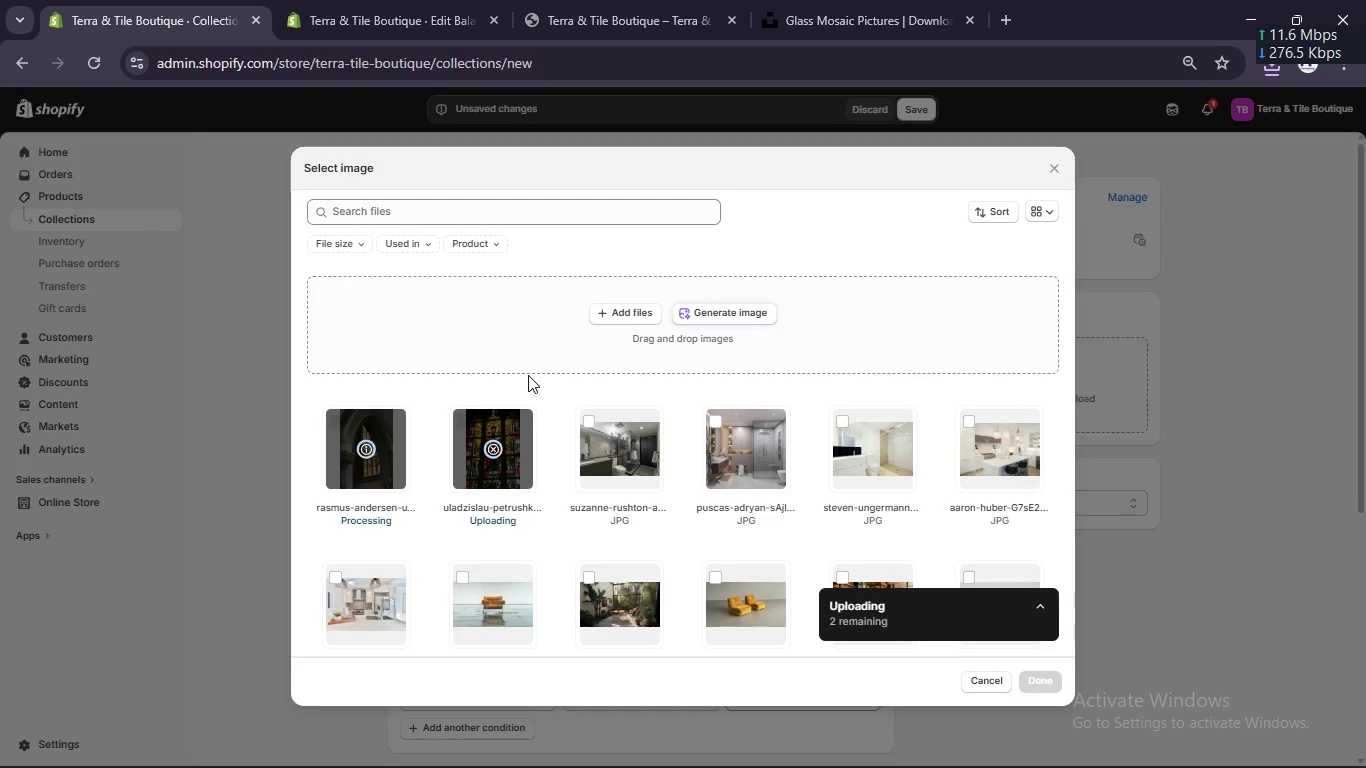 
wait(18.65)
 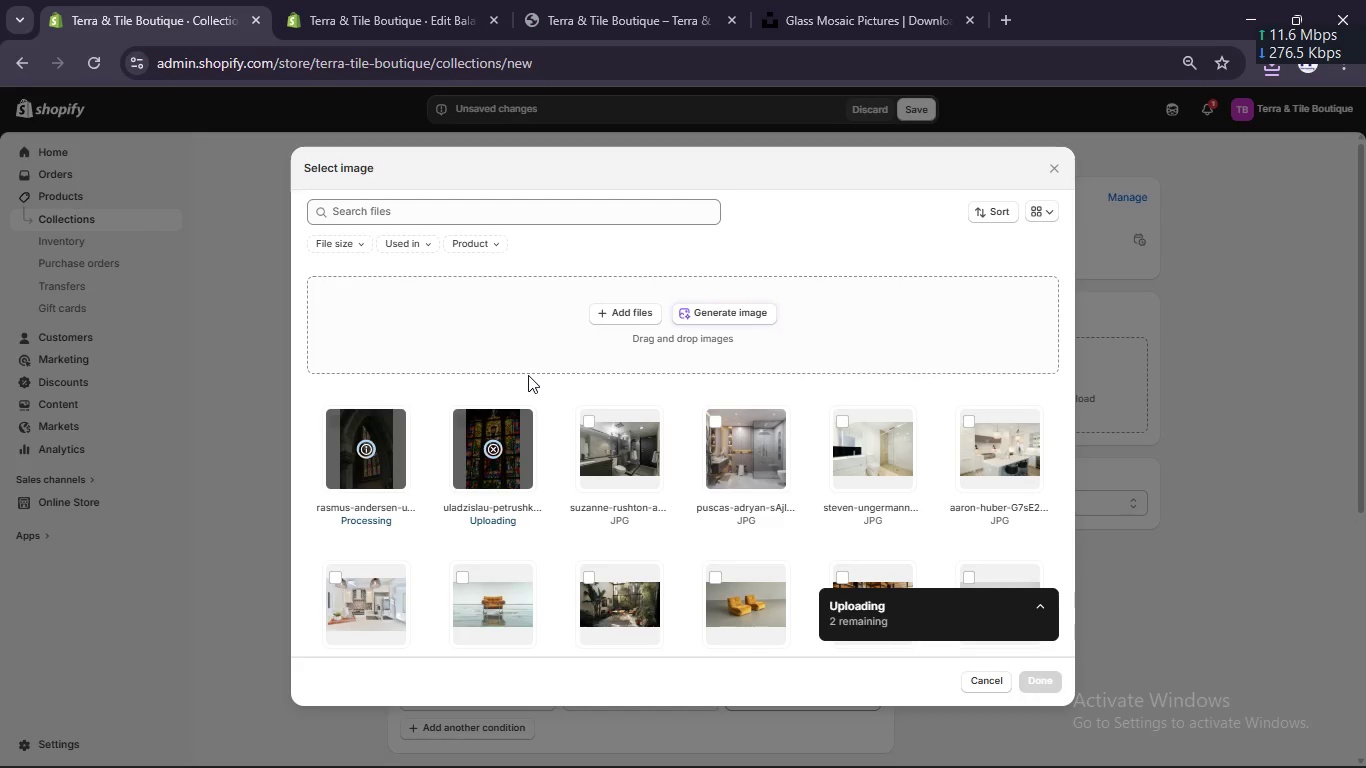 
mouse_move([424, 402])
 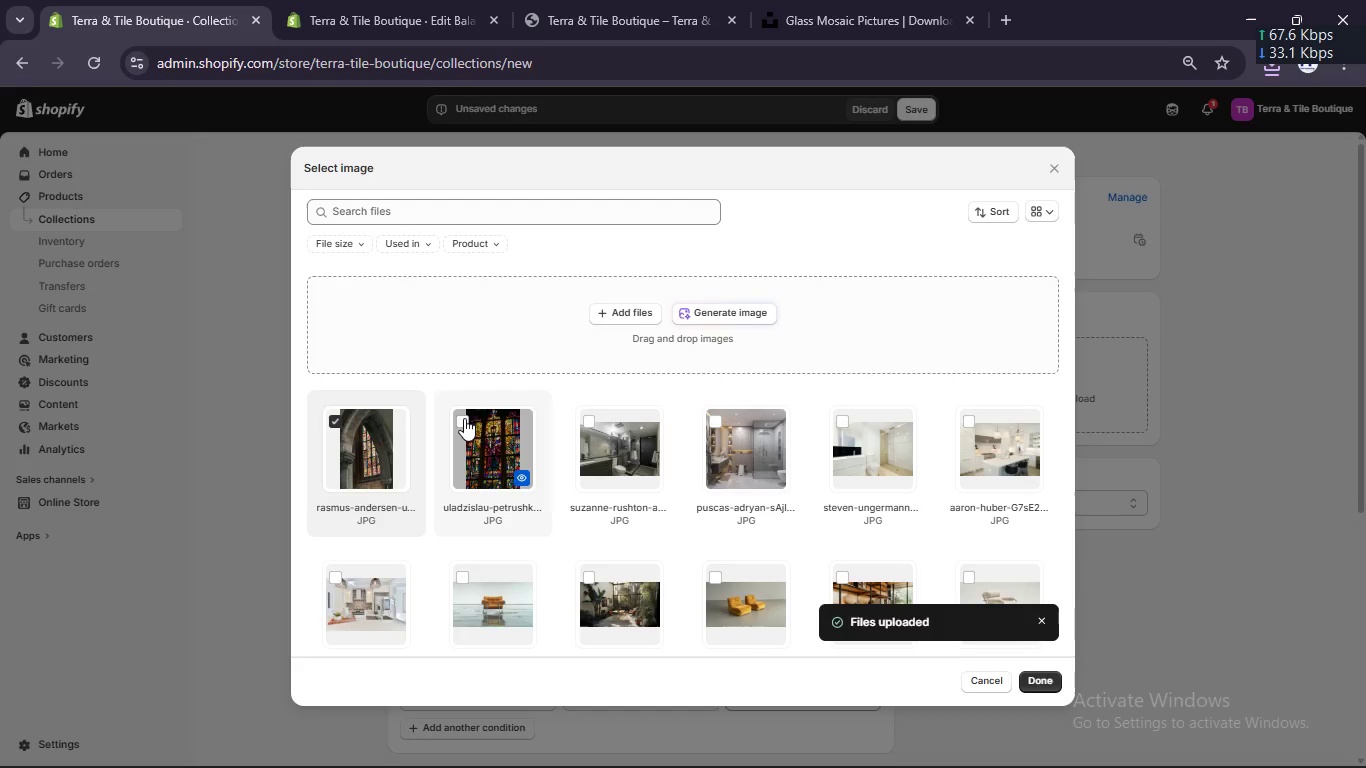 
left_click([464, 419])
 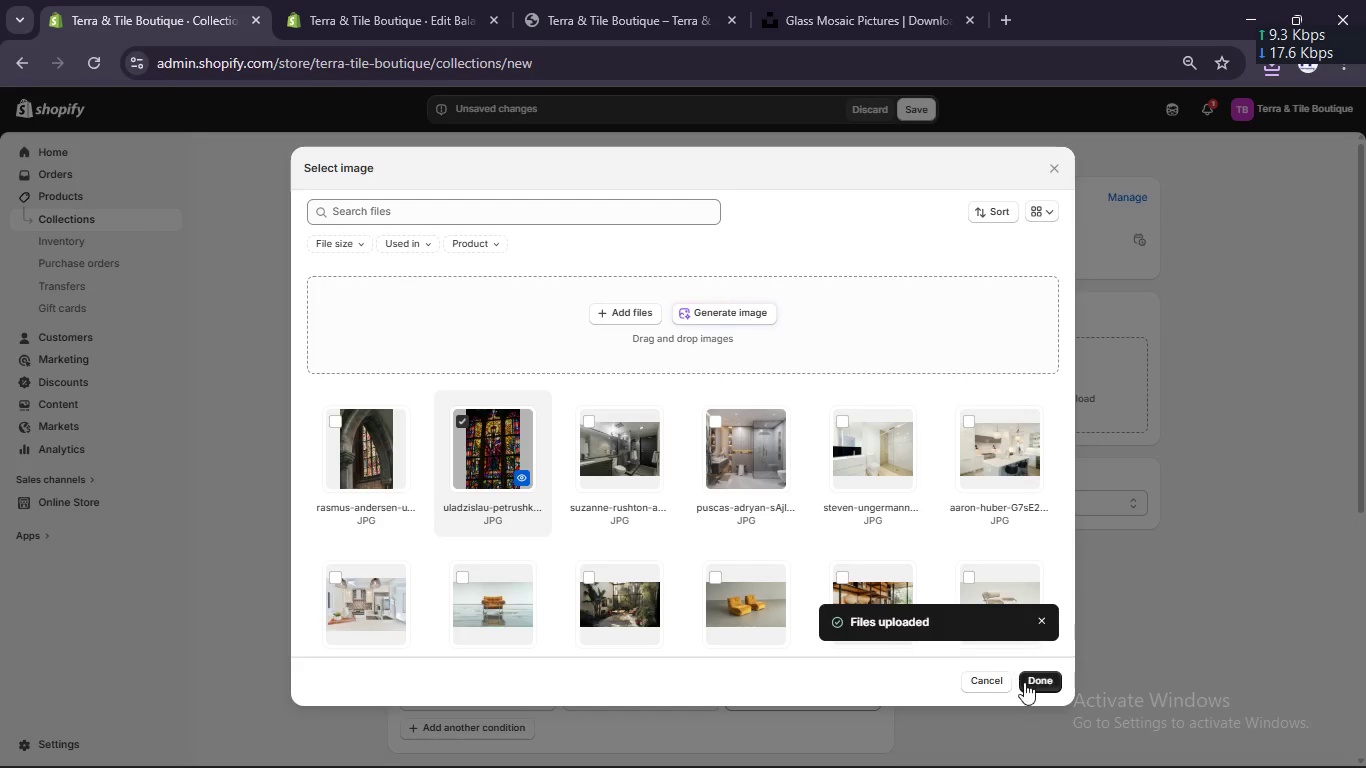 
left_click([1024, 682])
 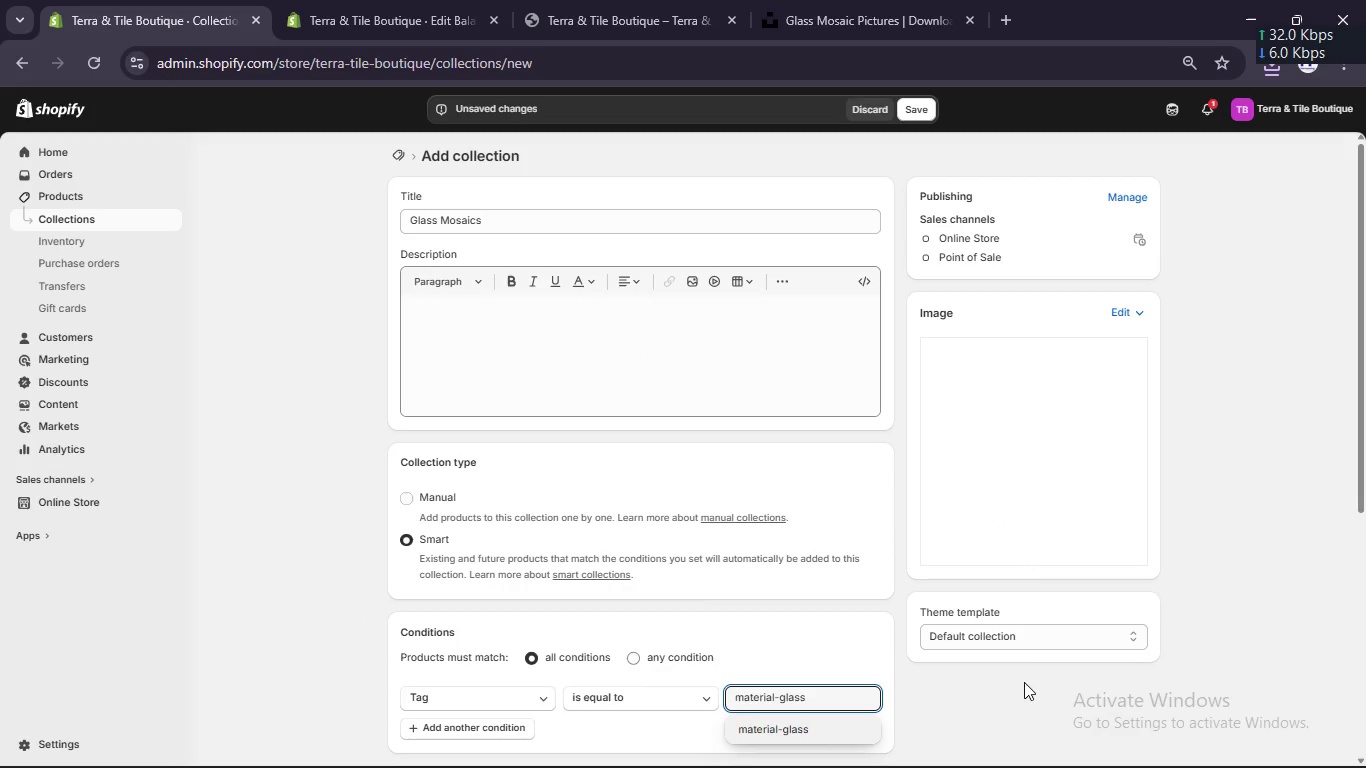 
wait(5.52)
 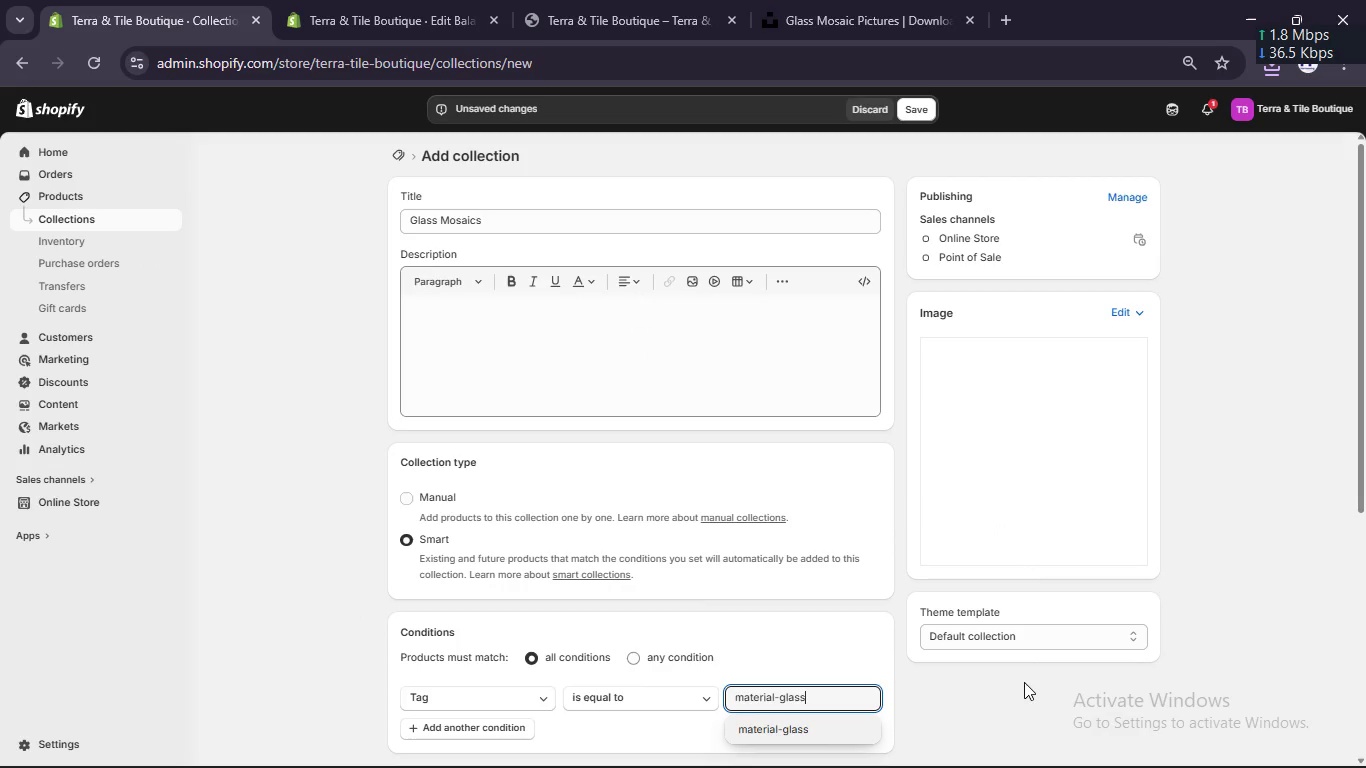 
scroll: coordinate [901, 617], scroll_direction: up, amount: 12.0
 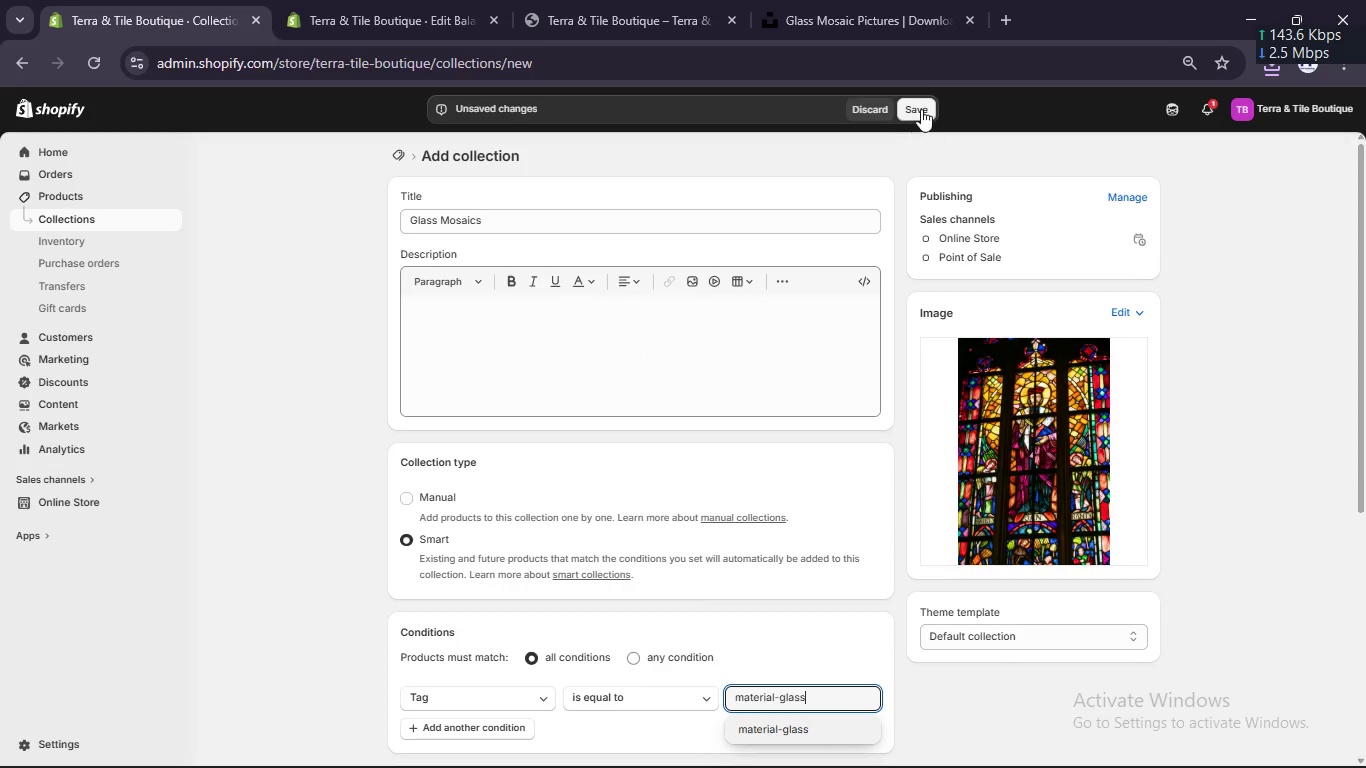 
left_click([921, 109])
 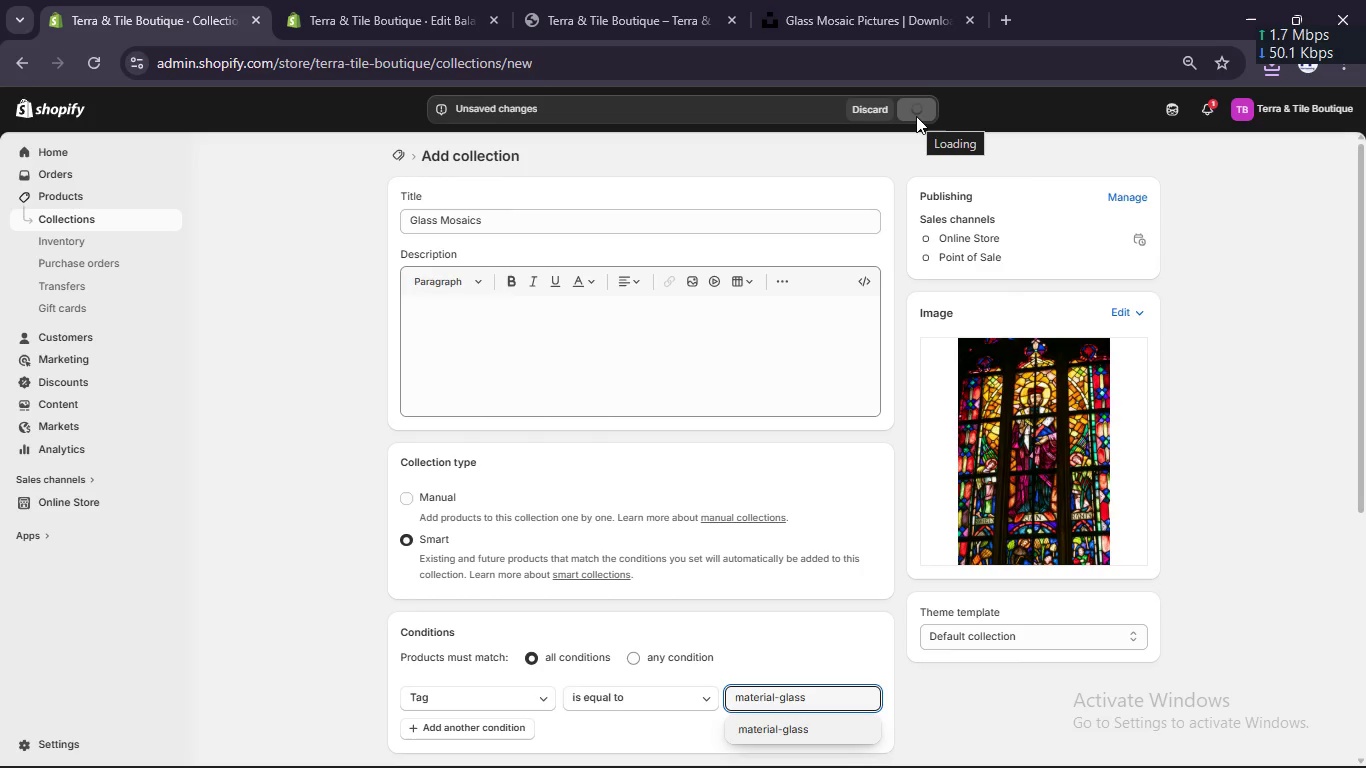 
wait(9.38)
 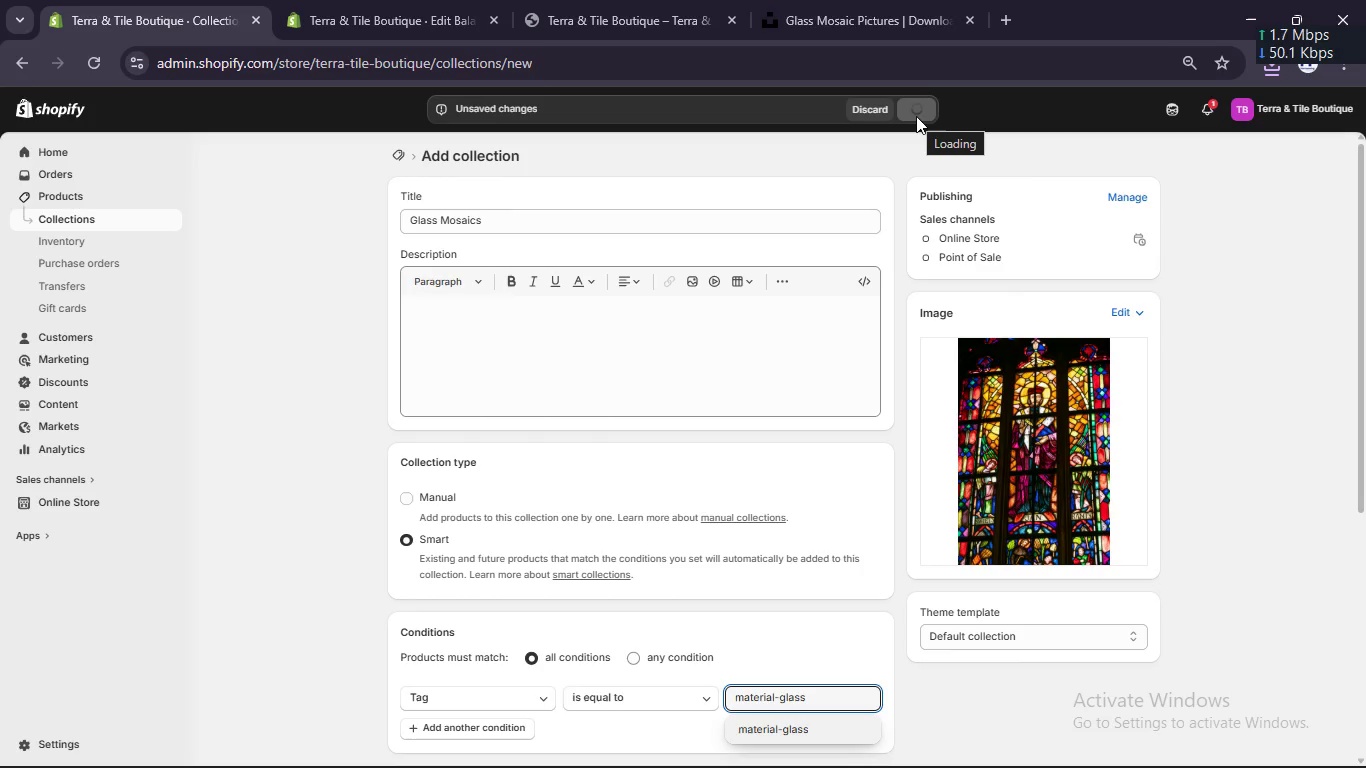 
left_click([626, 232])
 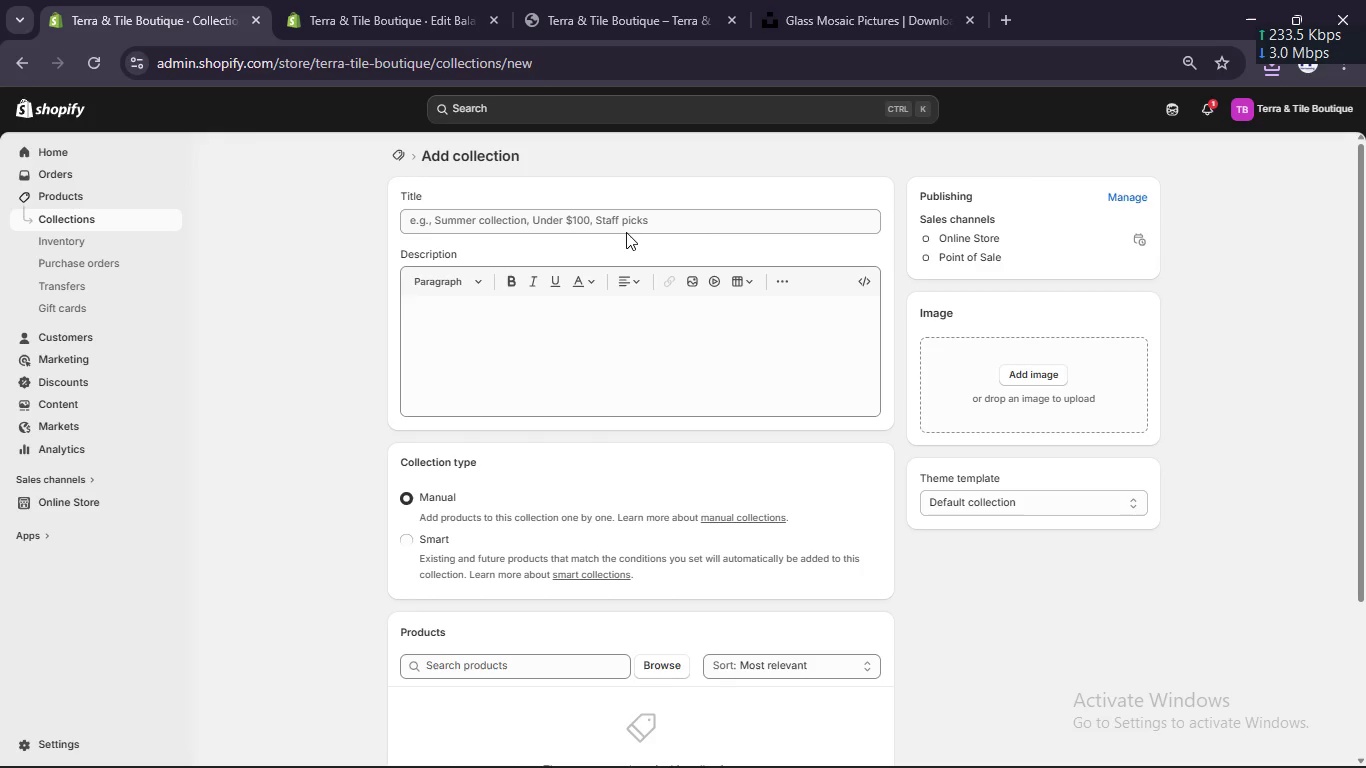 
wait(5.08)
 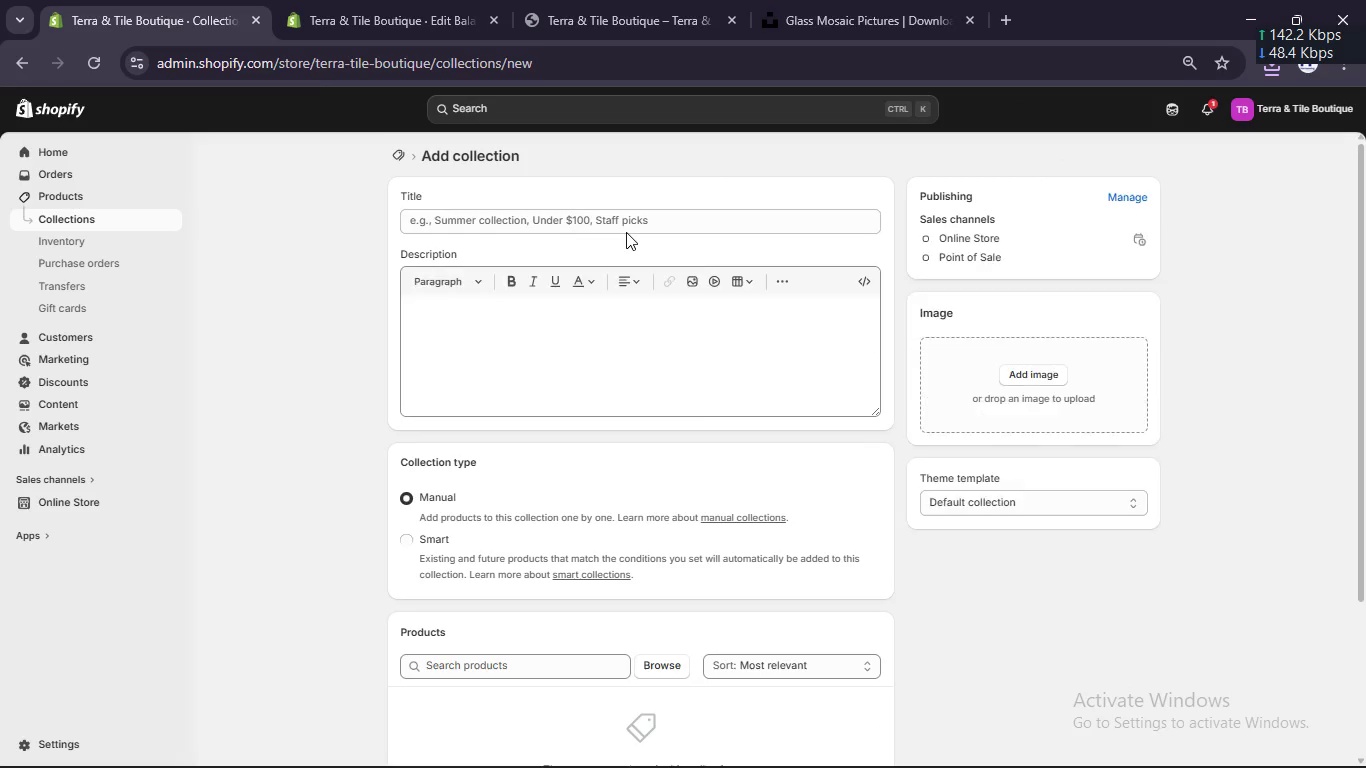 
left_click([619, 224])
 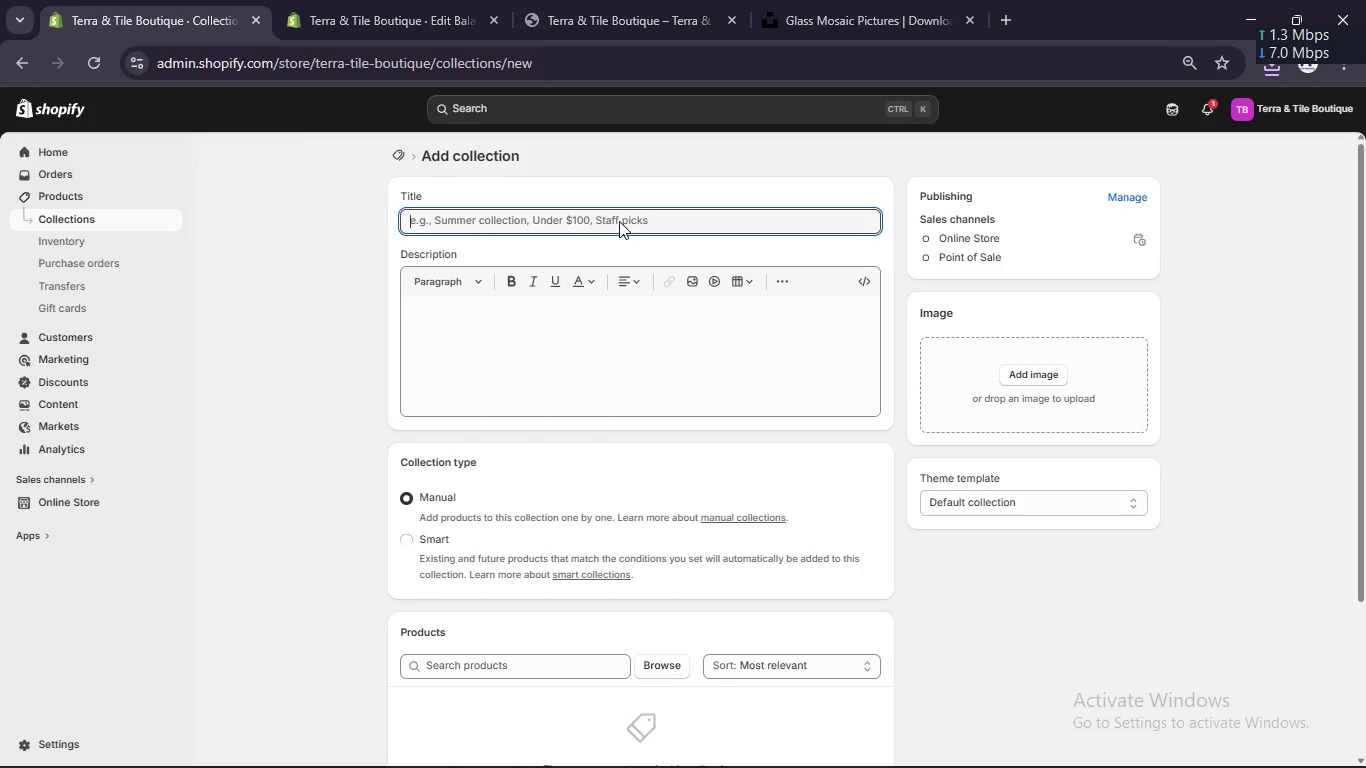 
type(Natural Stone)
 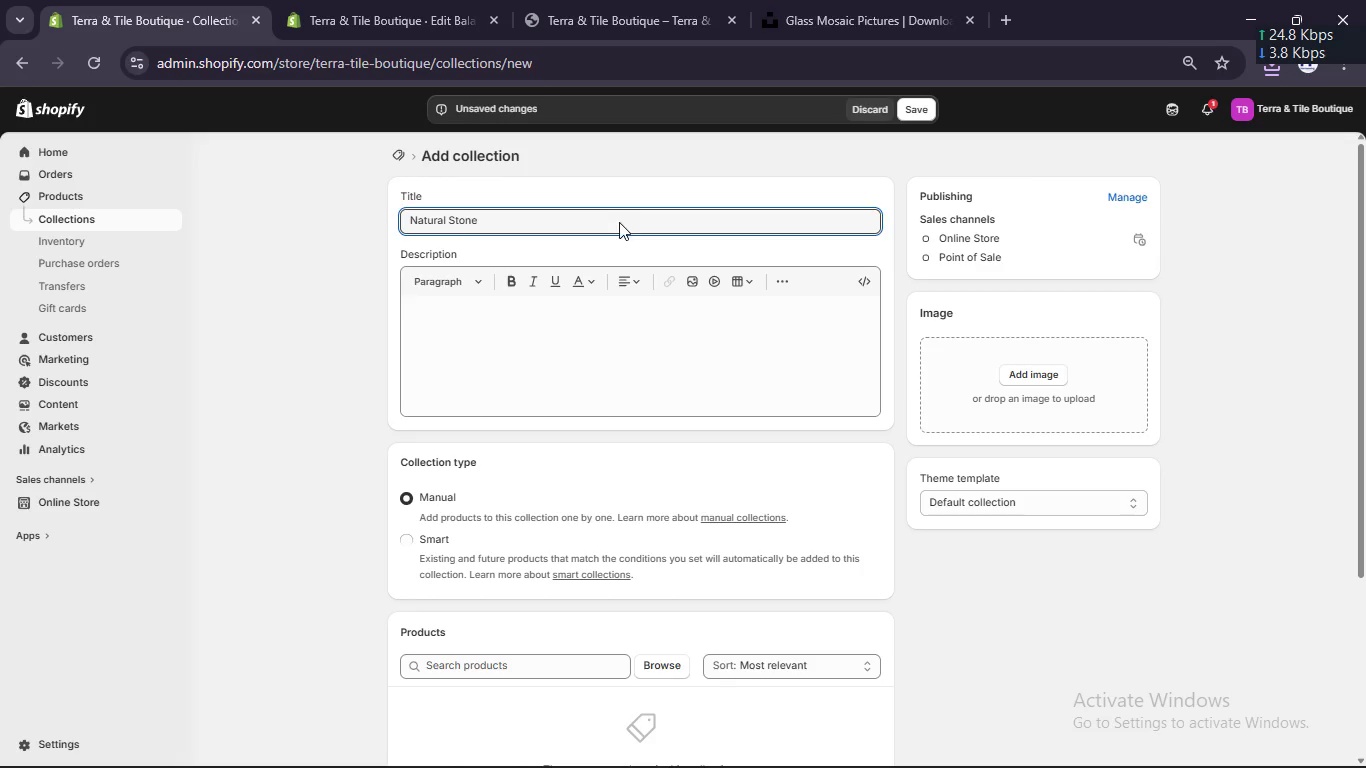 
left_click([456, 550])
 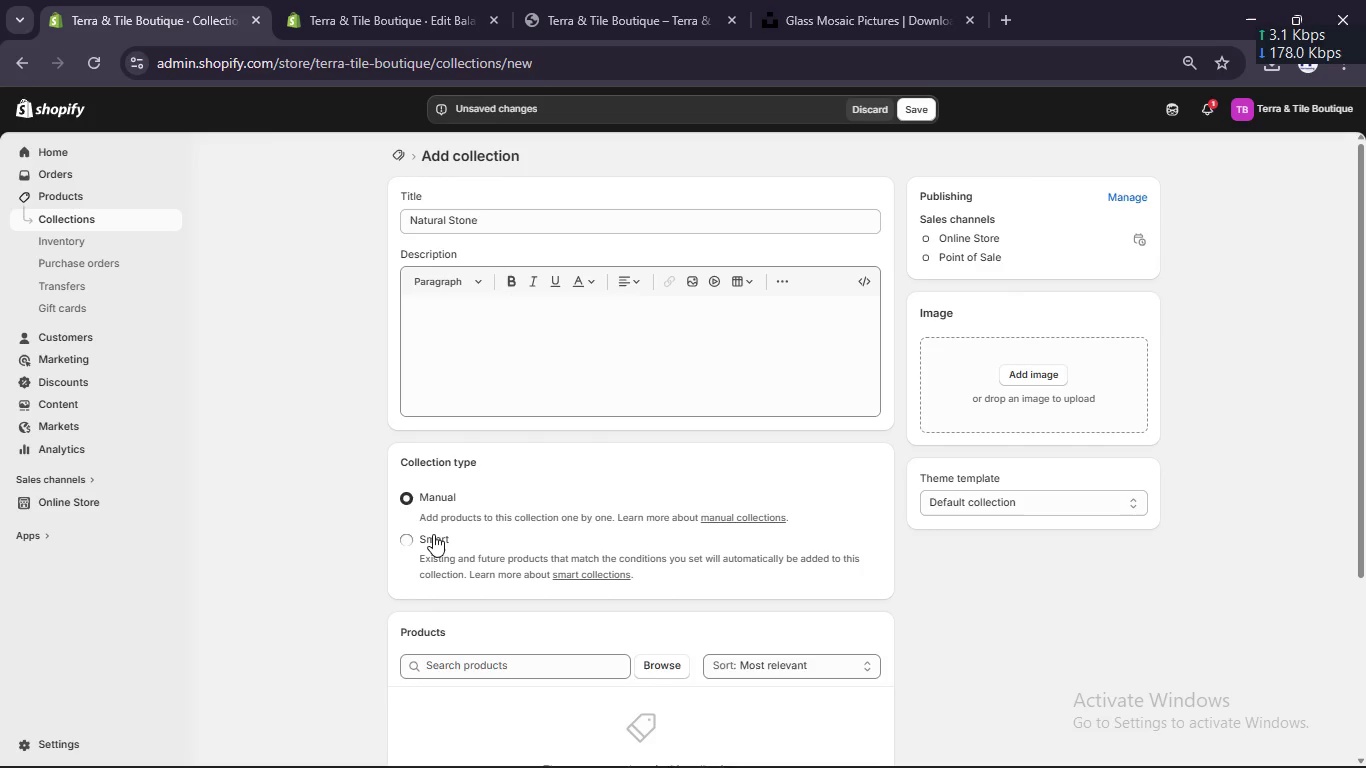 
left_click([433, 534])
 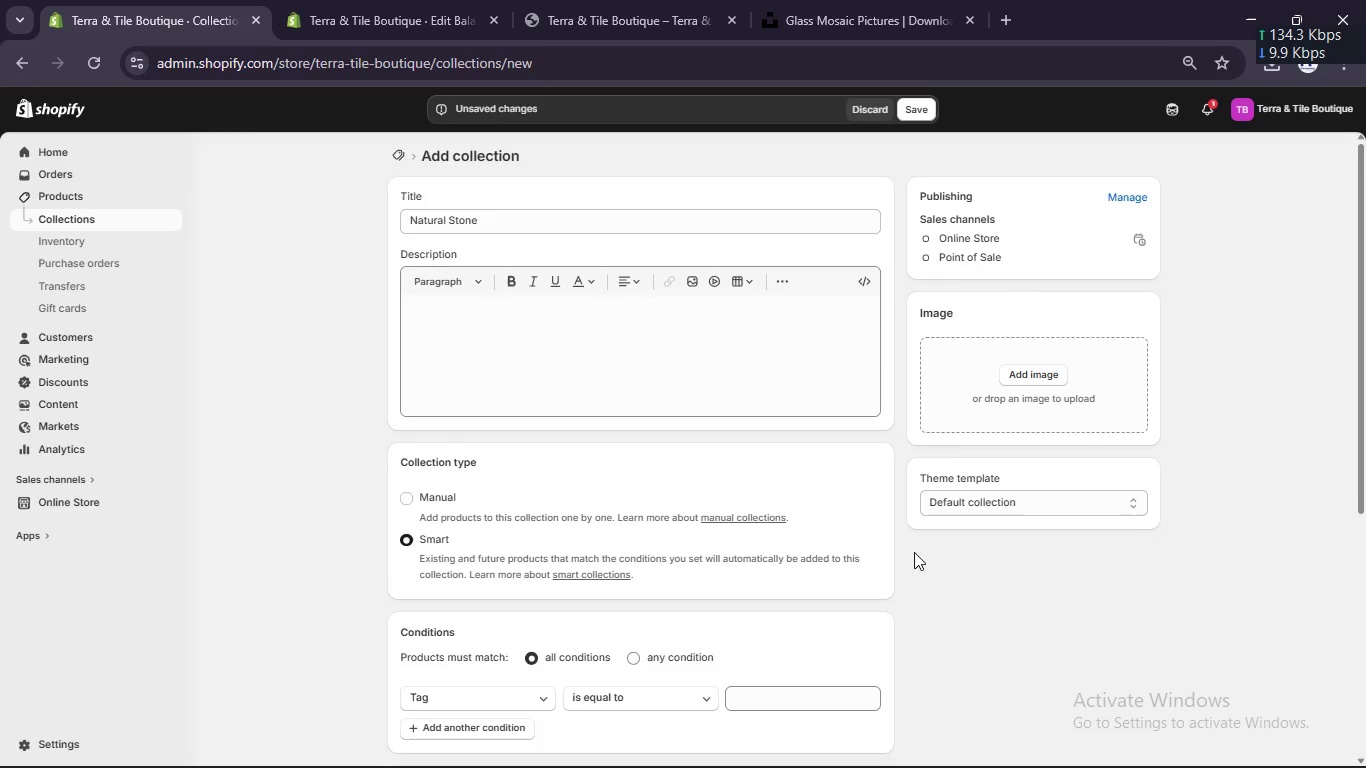 
scroll: coordinate [914, 552], scroll_direction: down, amount: 2.0
 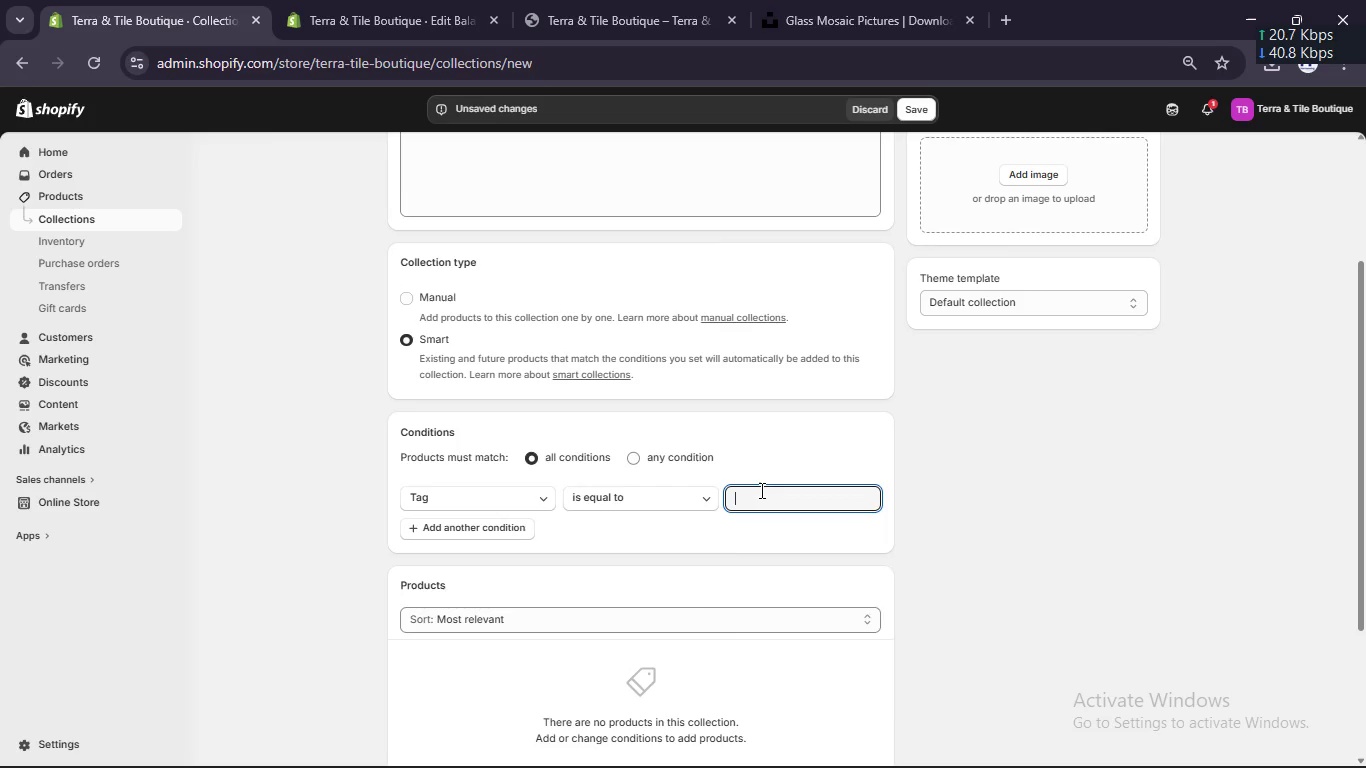 
left_click([761, 490])
 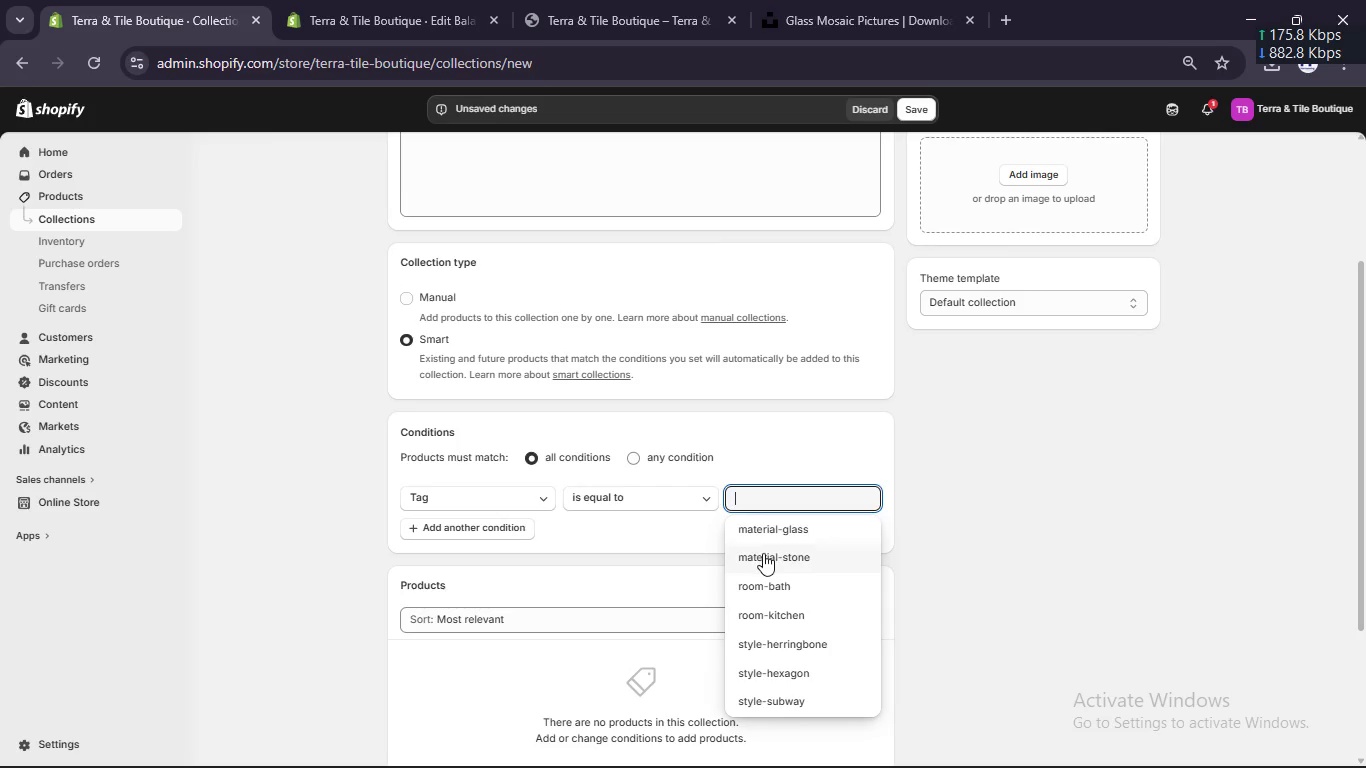 
left_click([763, 553])
 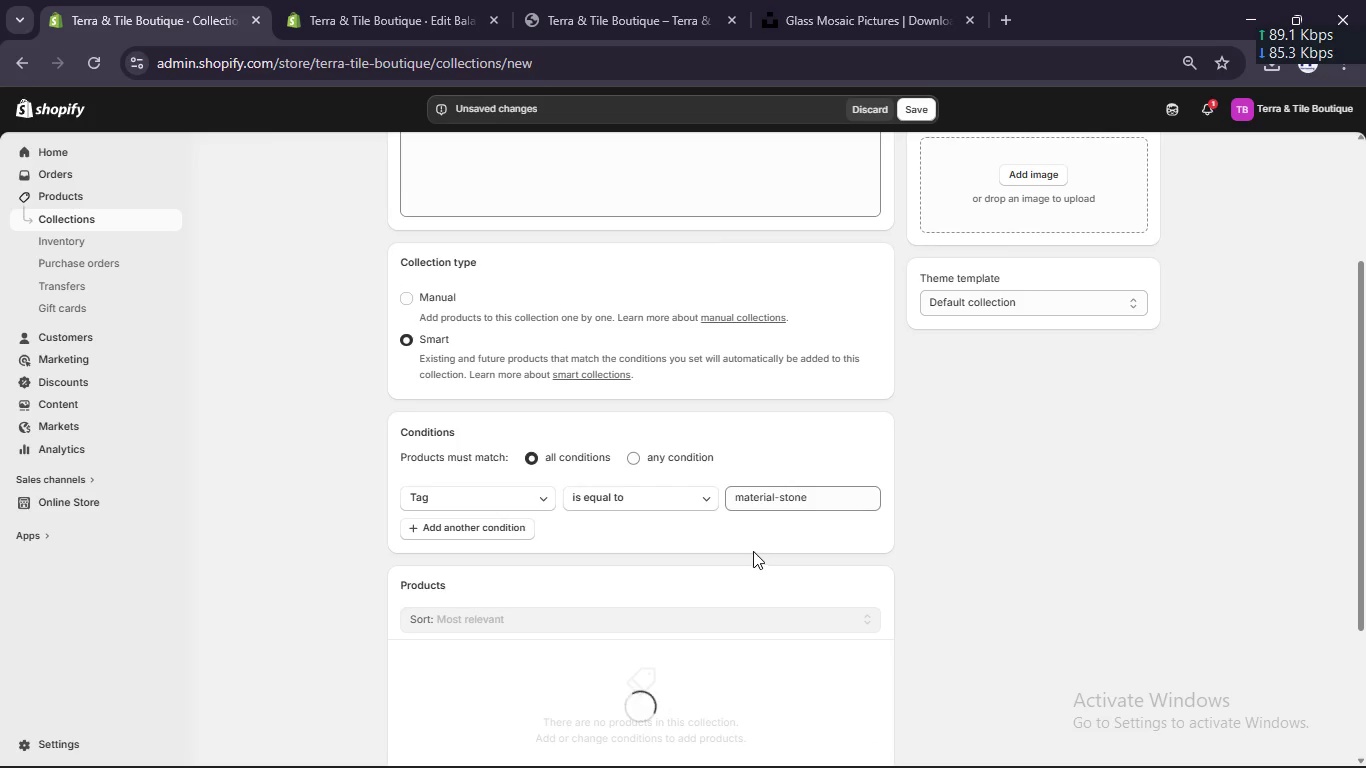 
scroll: coordinate [752, 549], scroll_direction: up, amount: 4.0
 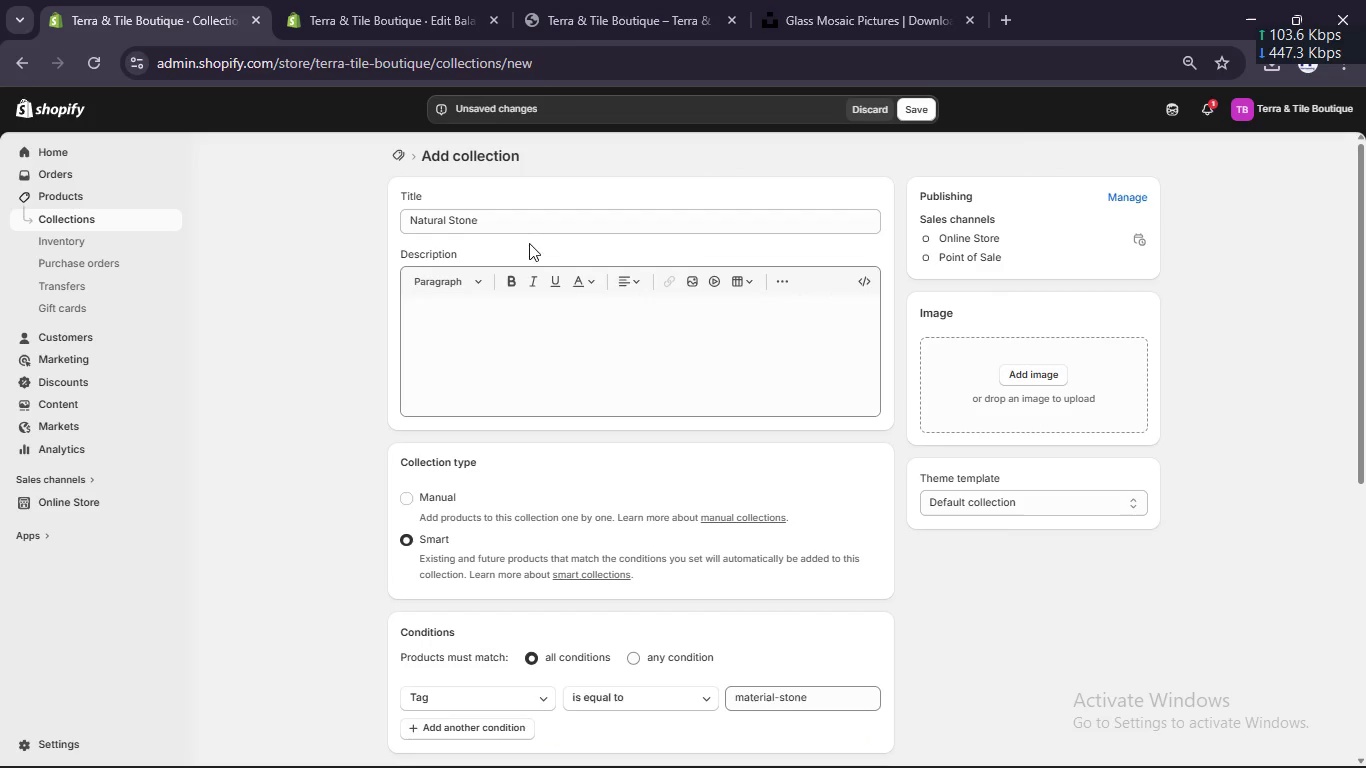 
left_click_drag(start_coordinate=[509, 220], to_coordinate=[332, 198])
 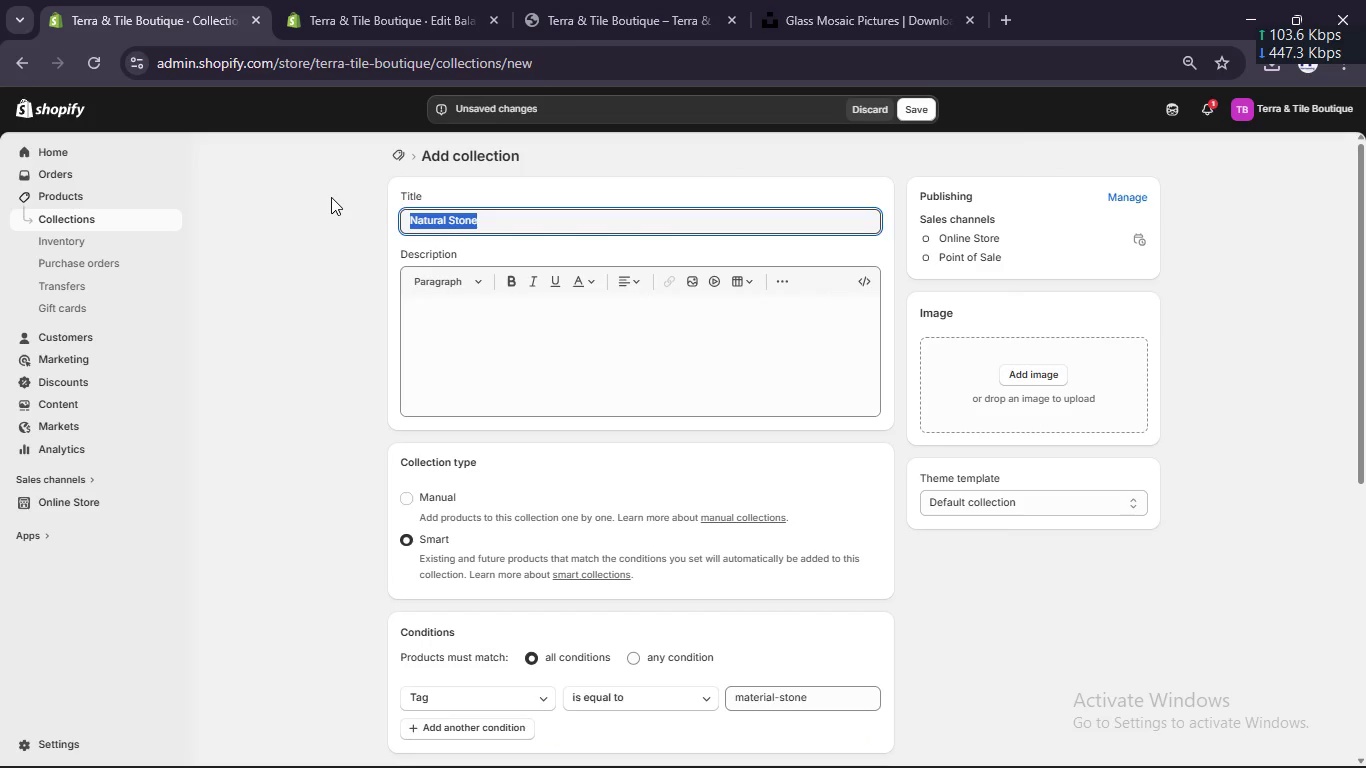 
key(Control+C)
 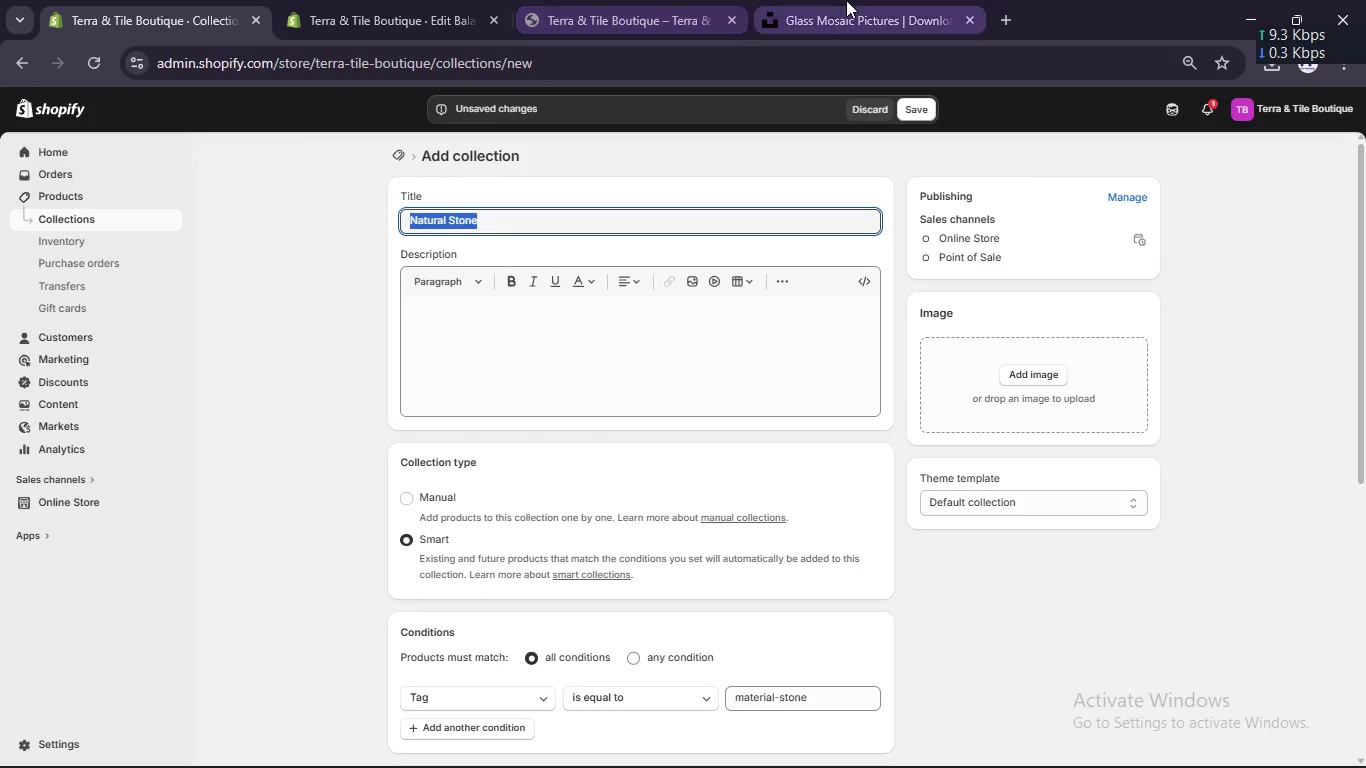 
left_click([846, 0])
 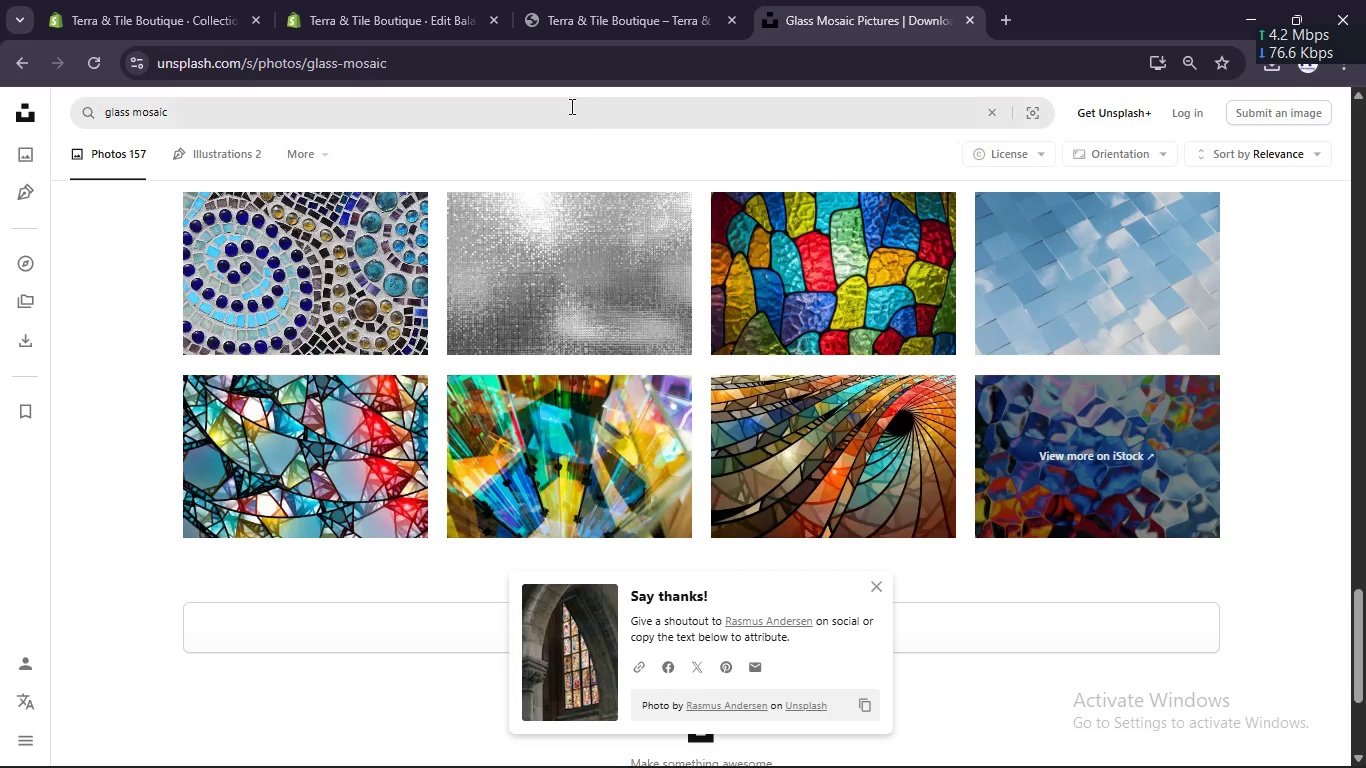 
left_click([570, 106])
 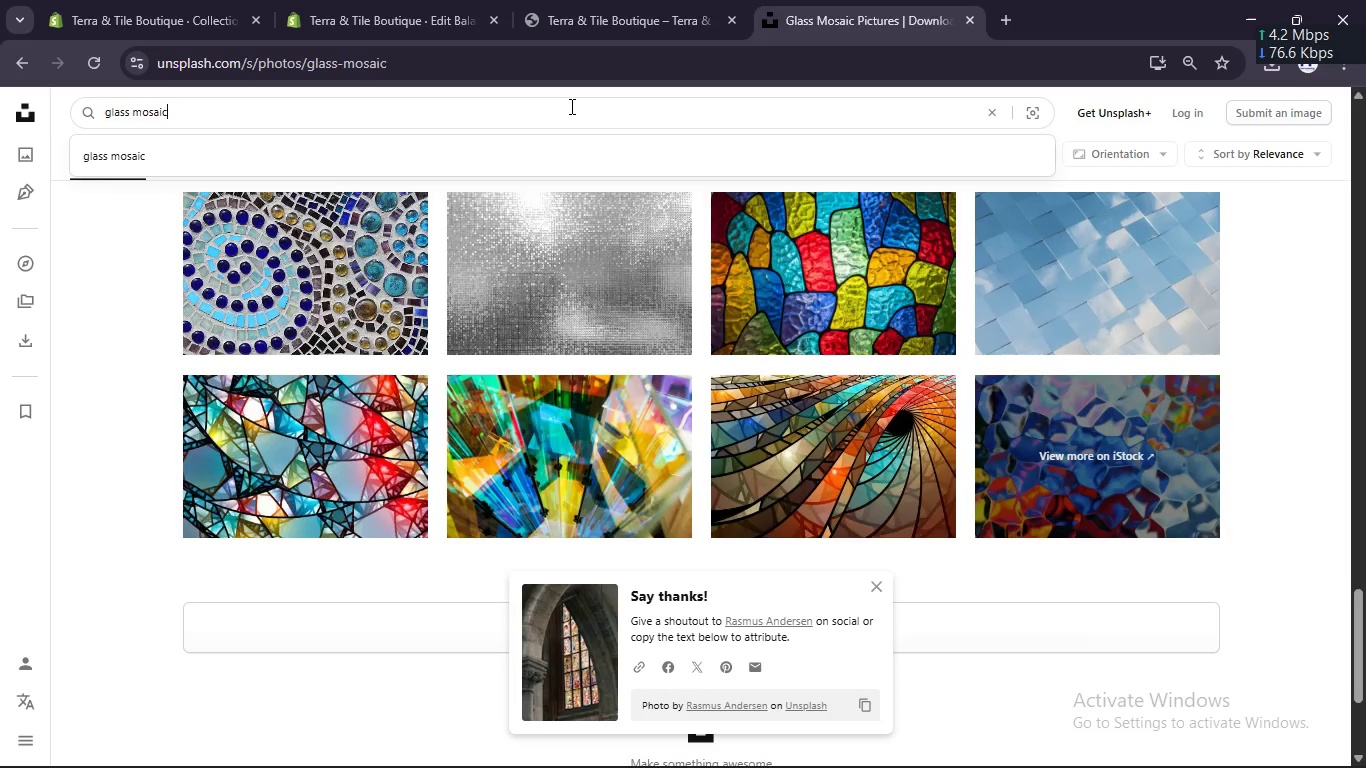 
key(Control+A)
 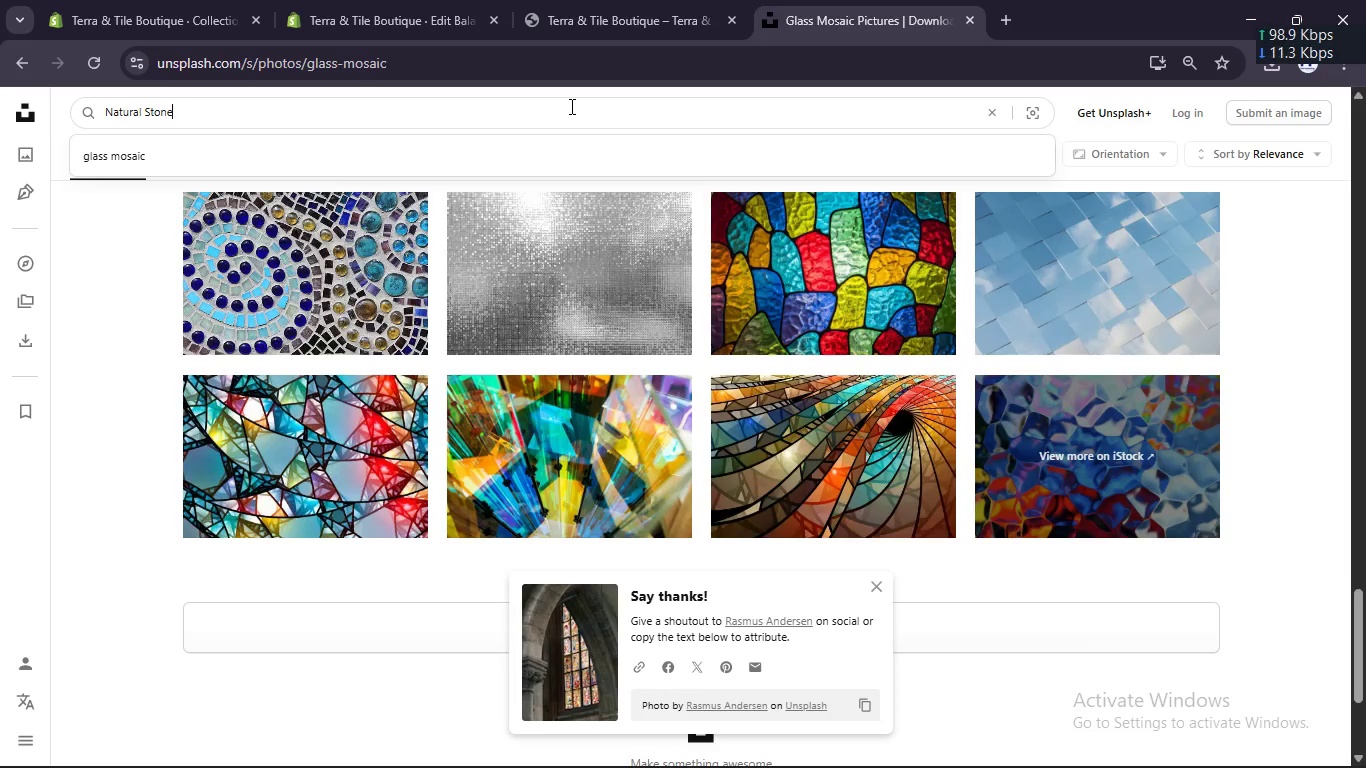 
key(Control+V)
 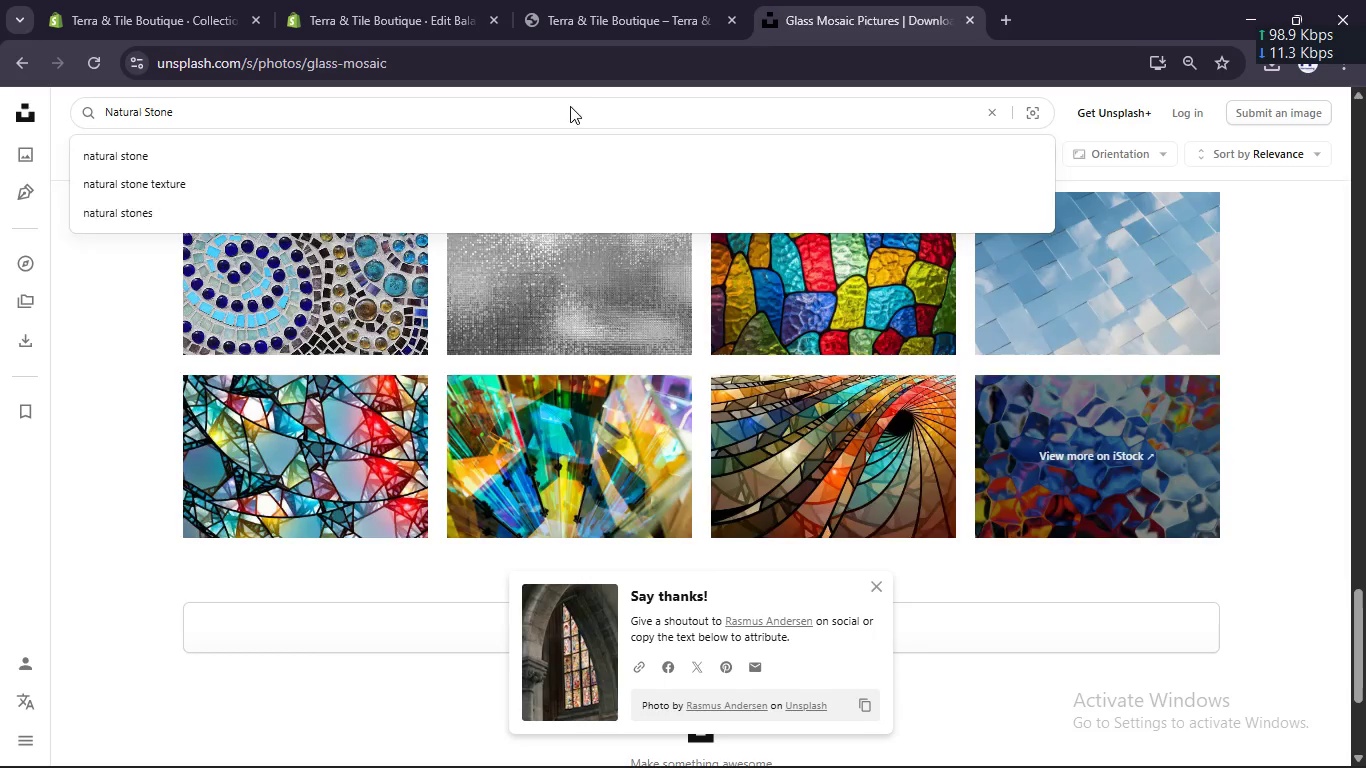 
key(Enter)
 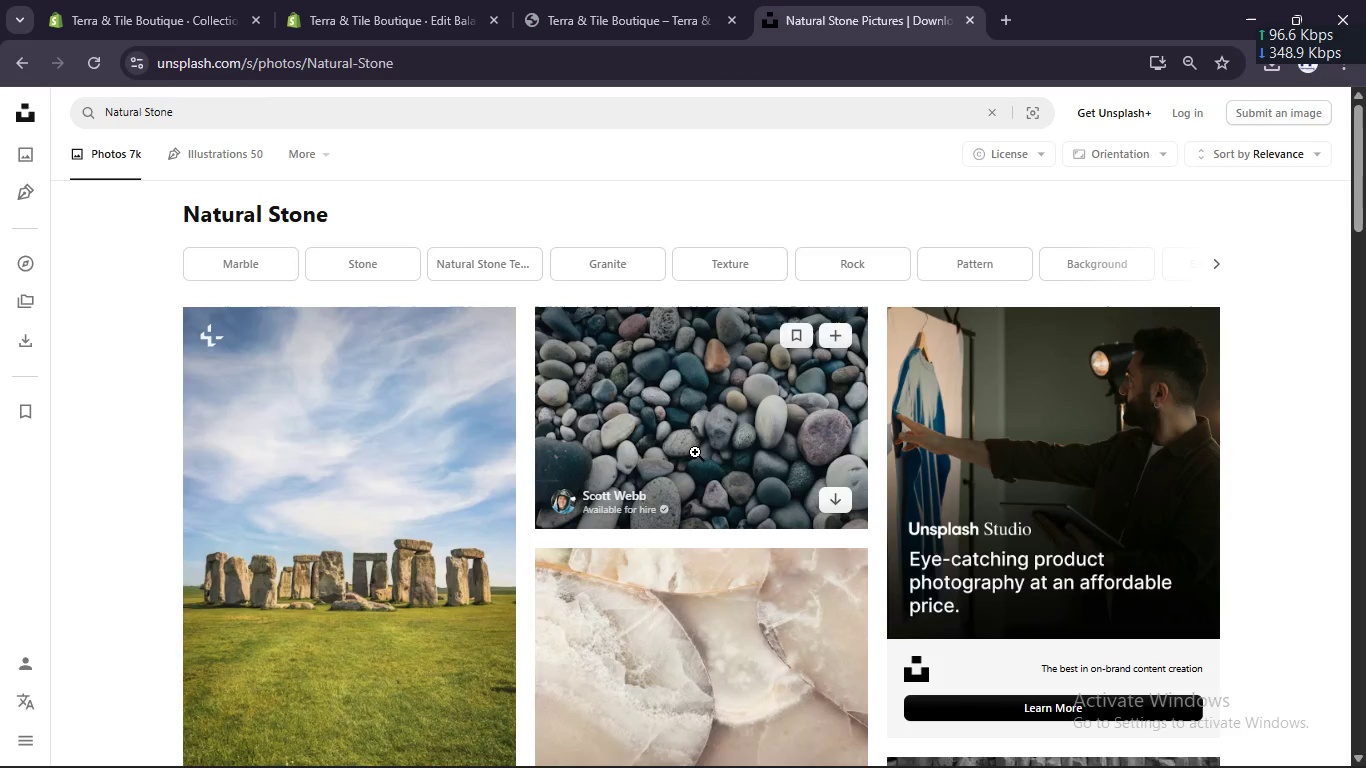 
left_click([837, 506])
 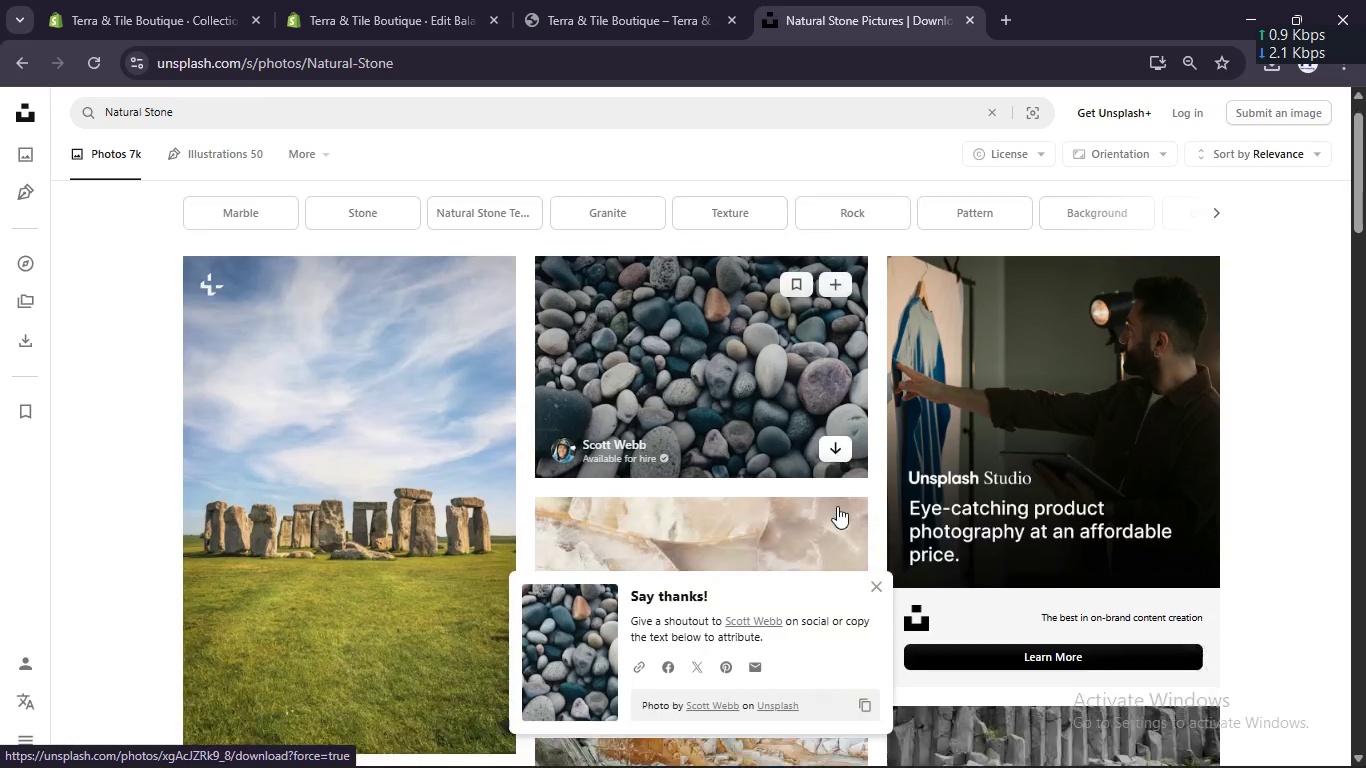 
scroll: coordinate [837, 506], scroll_direction: down, amount: 2.0
 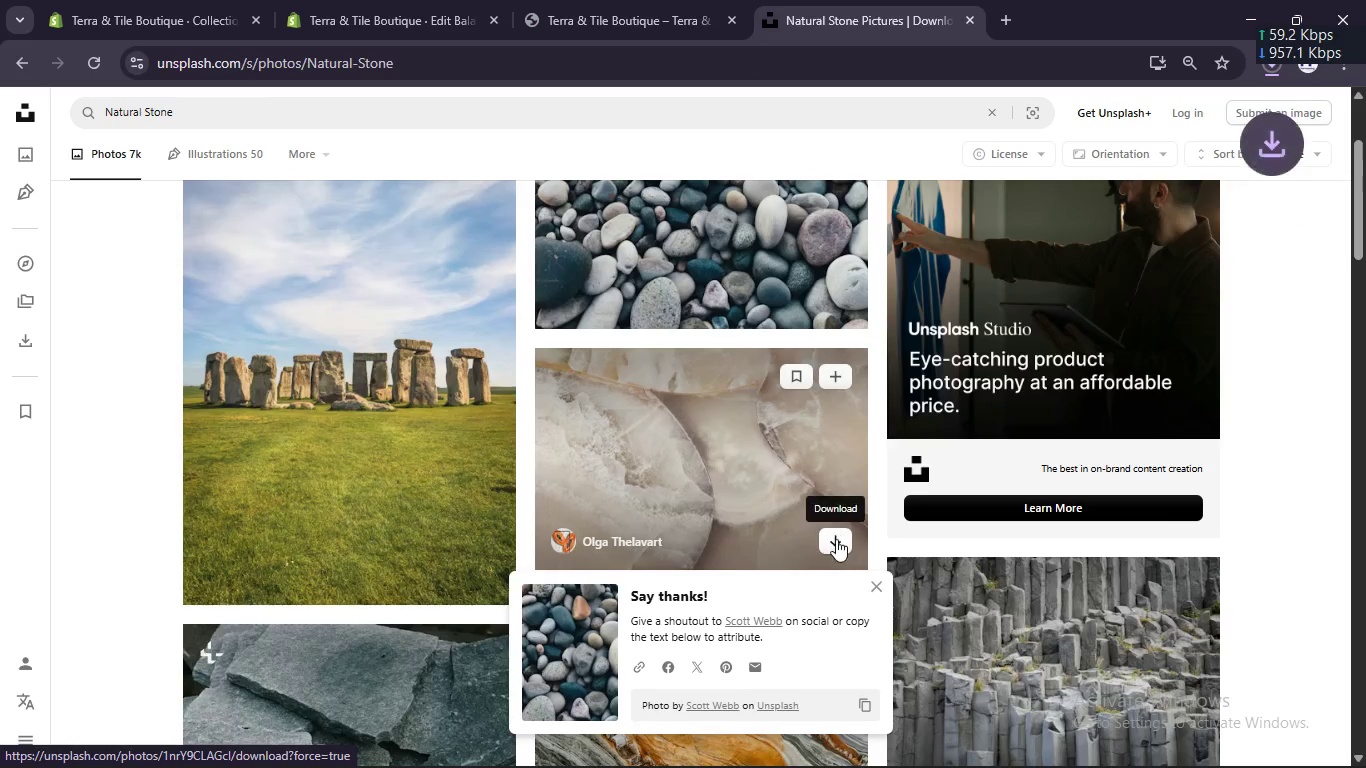 
left_click([836, 540])
 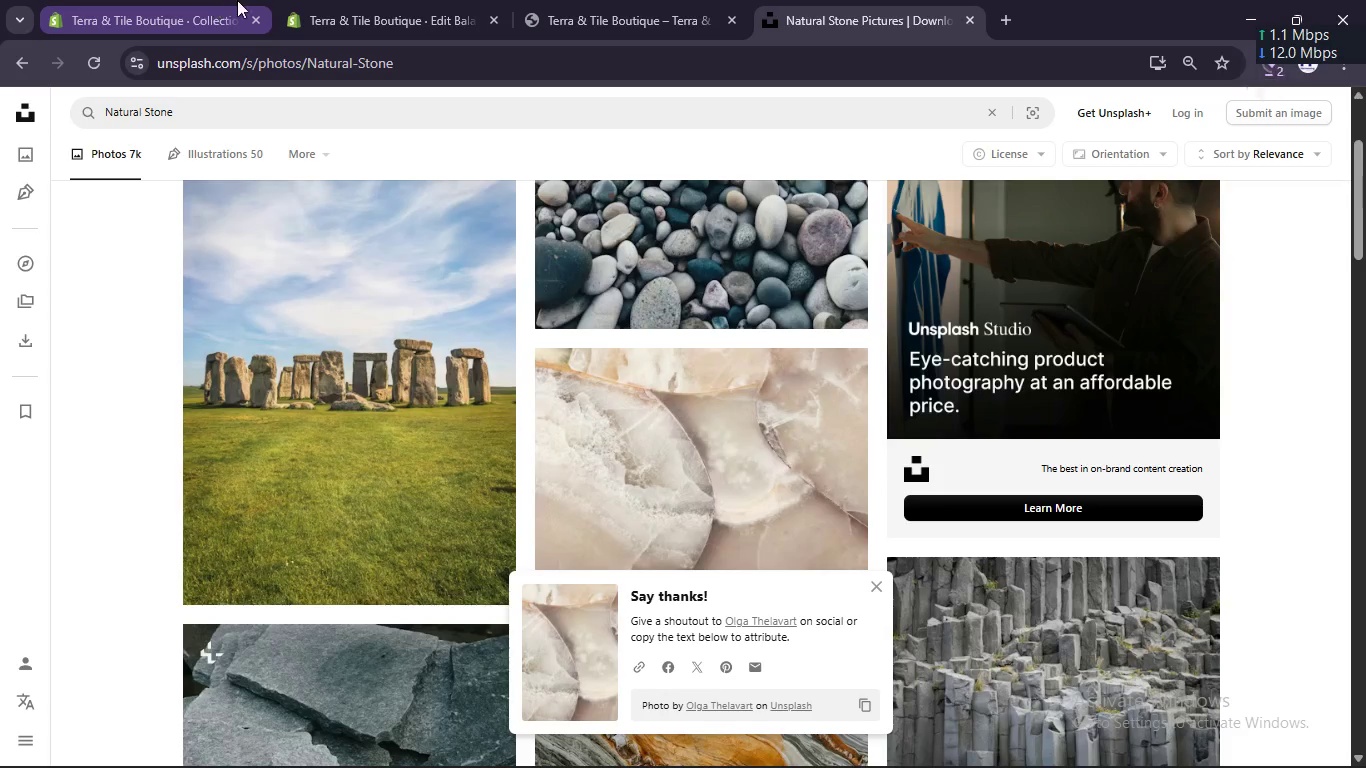 
left_click([203, 0])
 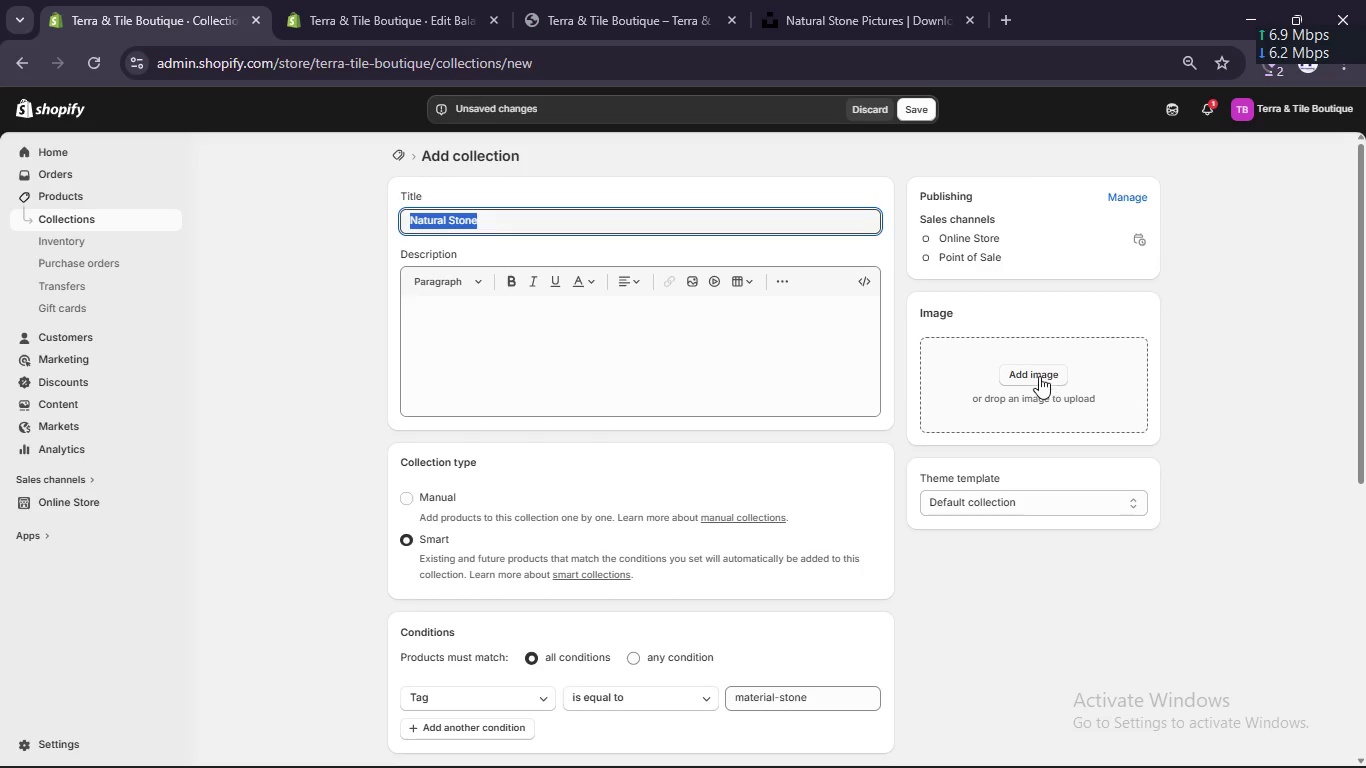 
left_click([1039, 376])
 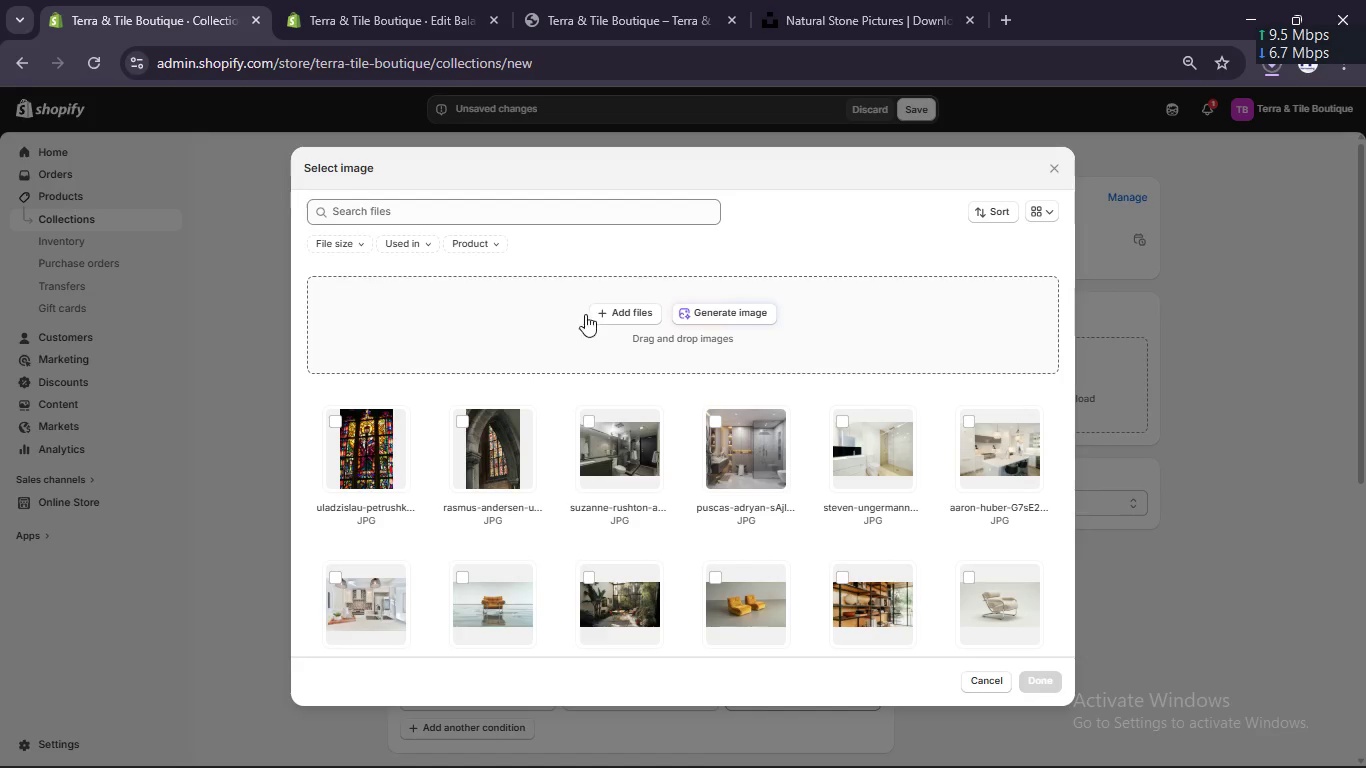 
left_click([602, 303])
 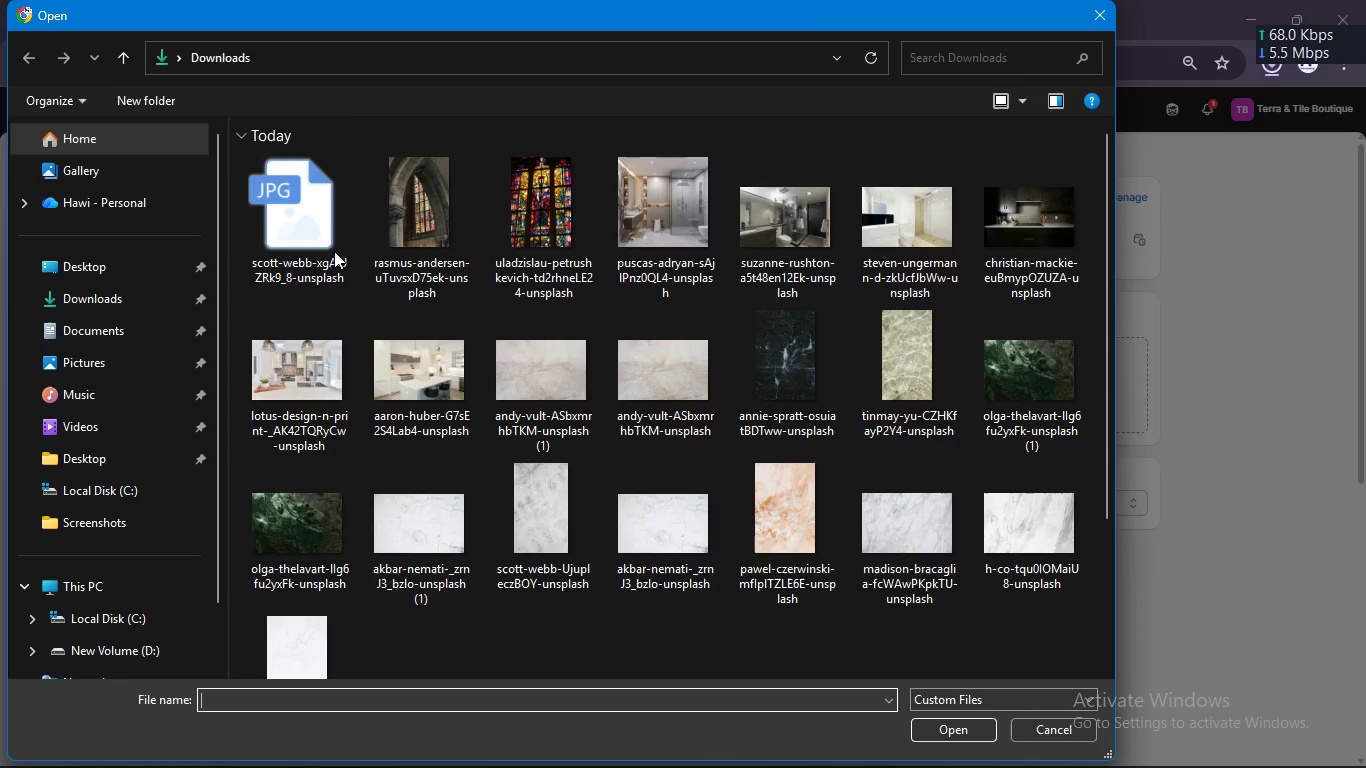 
left_click([308, 238])
 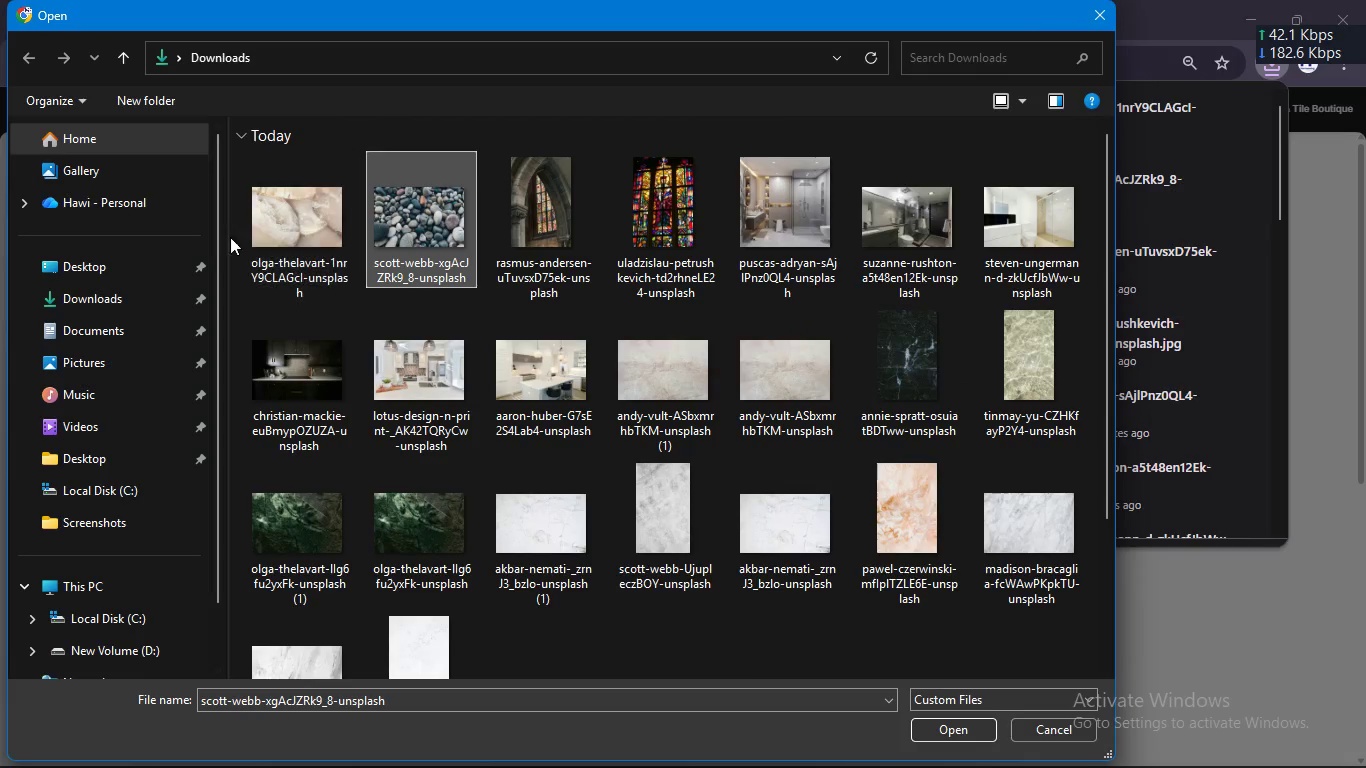 
left_click_drag(start_coordinate=[238, 231], to_coordinate=[410, 252])
 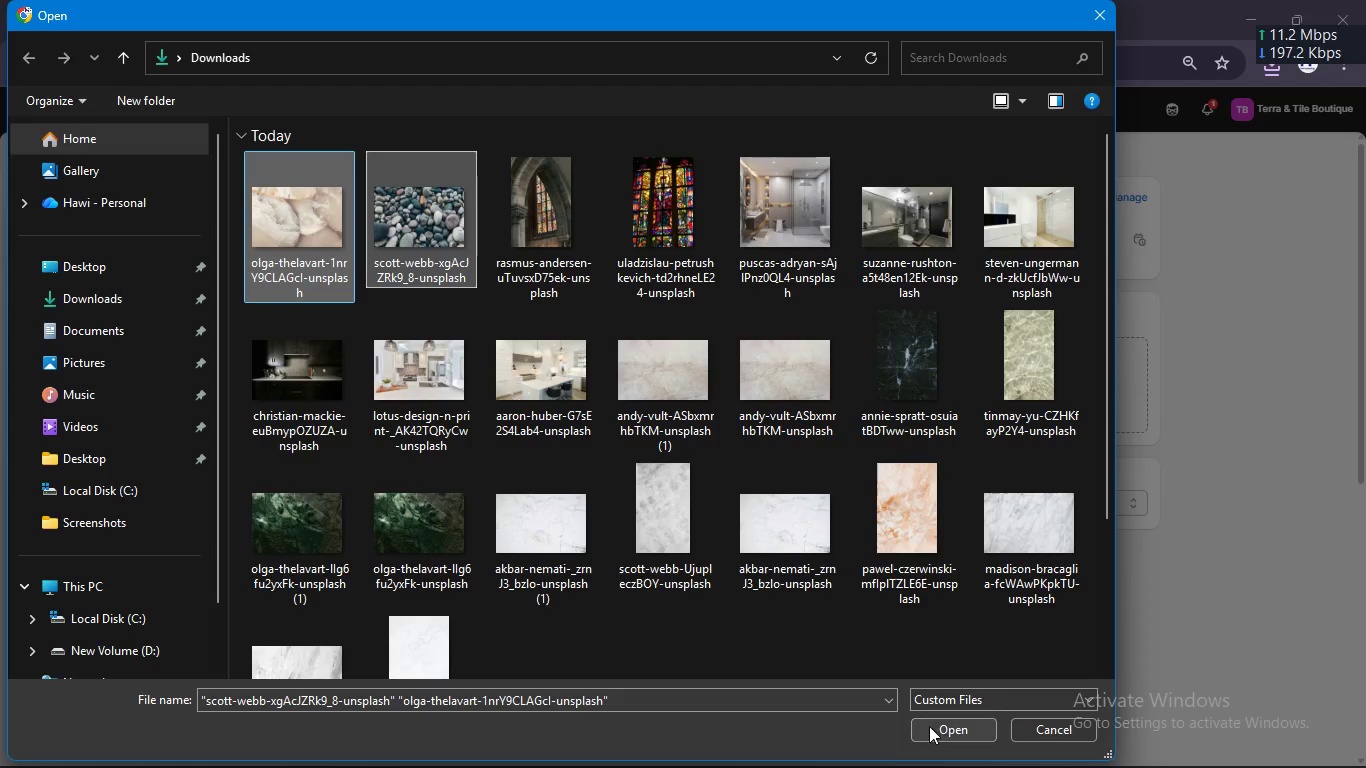 
left_click([929, 726])
 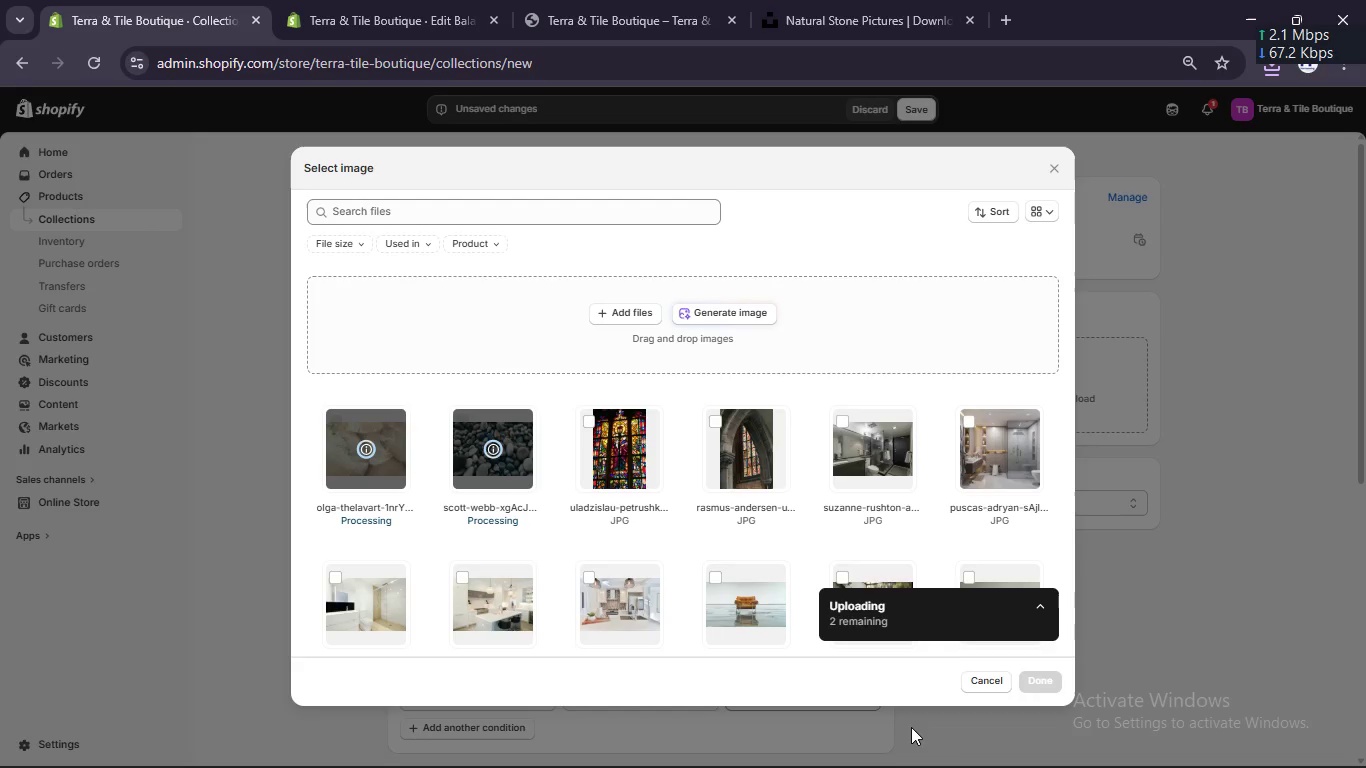 
wait(18.88)
 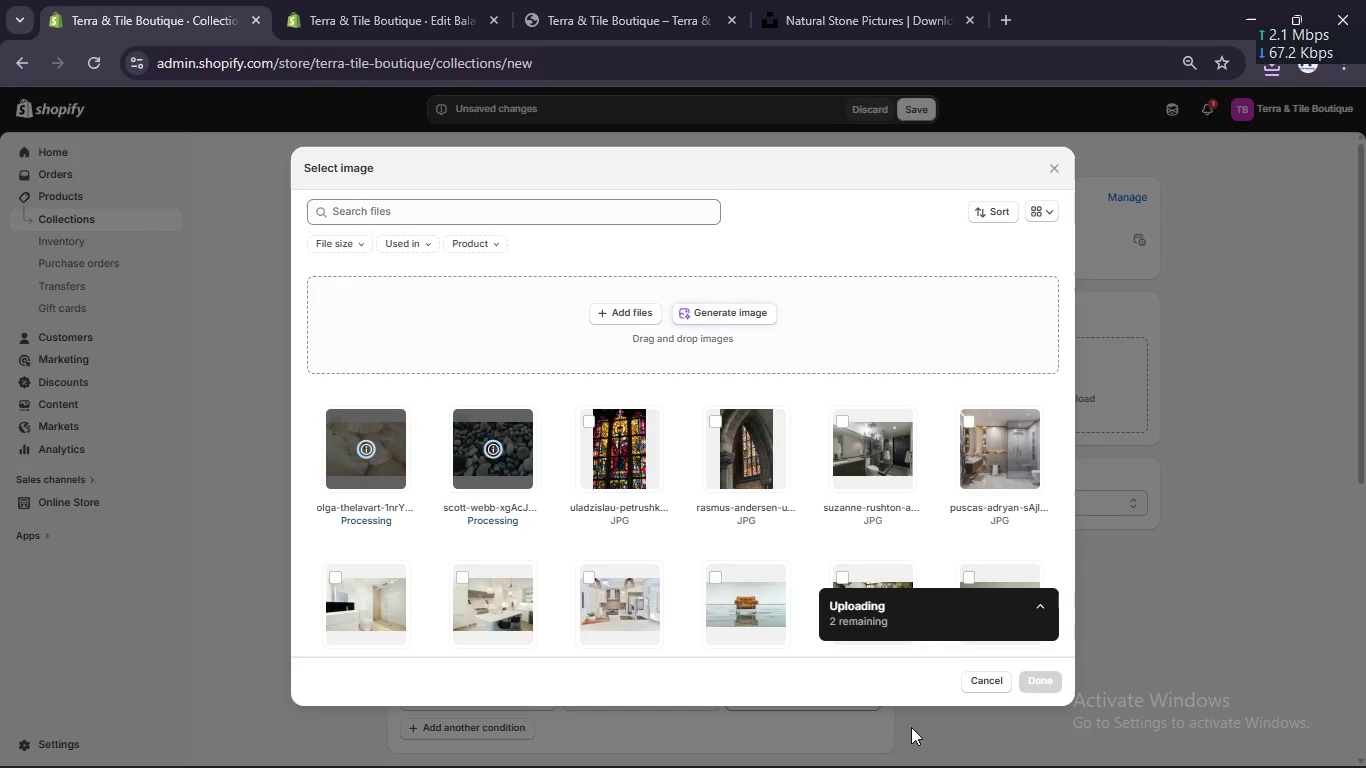 
left_click([1028, 681])
 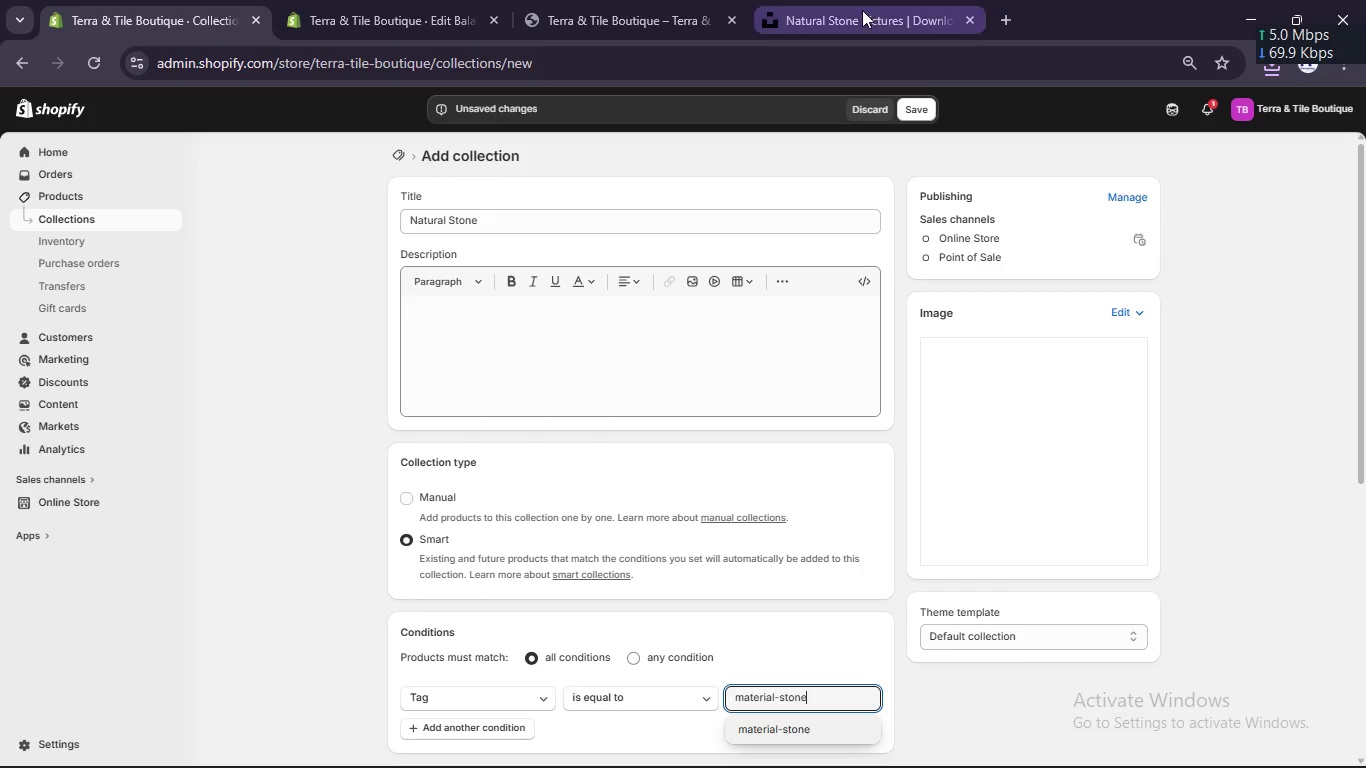 
left_click([861, 10])
 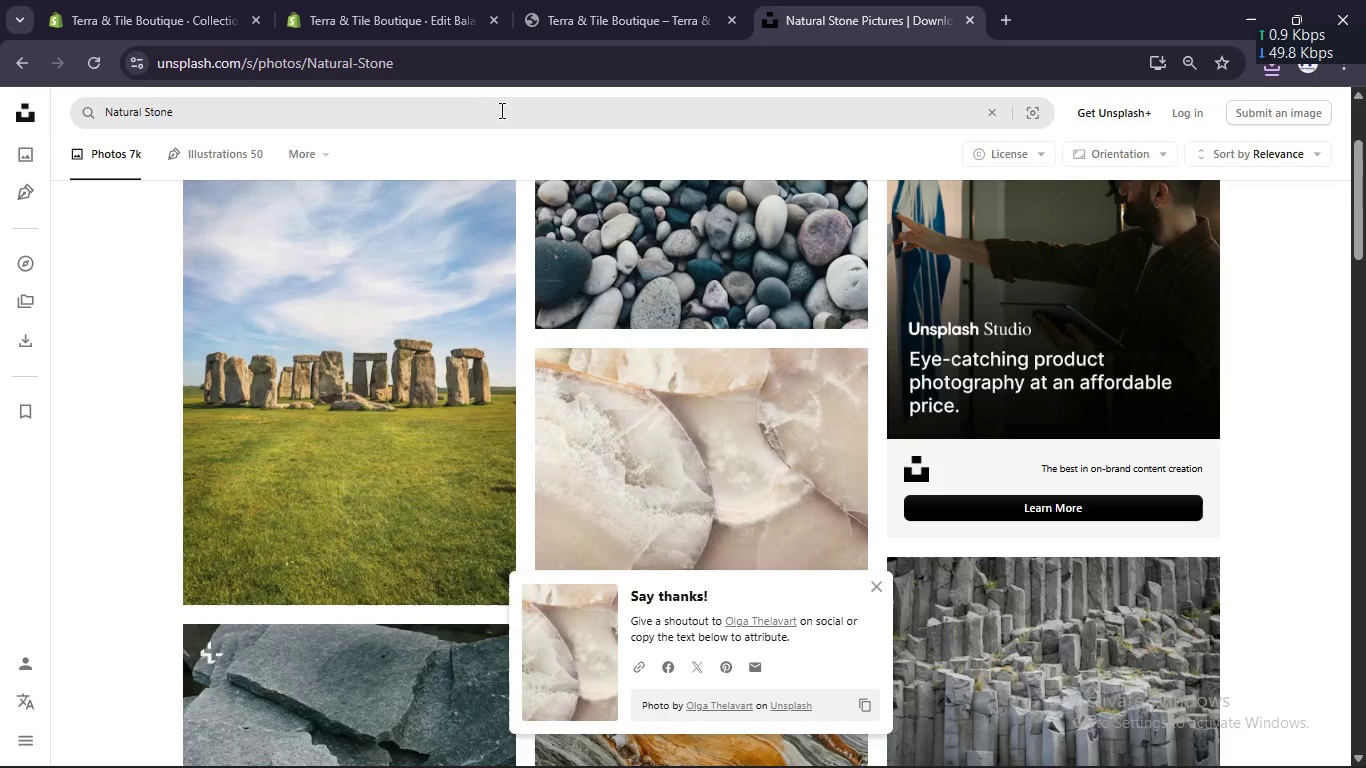 
left_click_drag(start_coordinate=[500, 110], to_coordinate=[216, 97])
 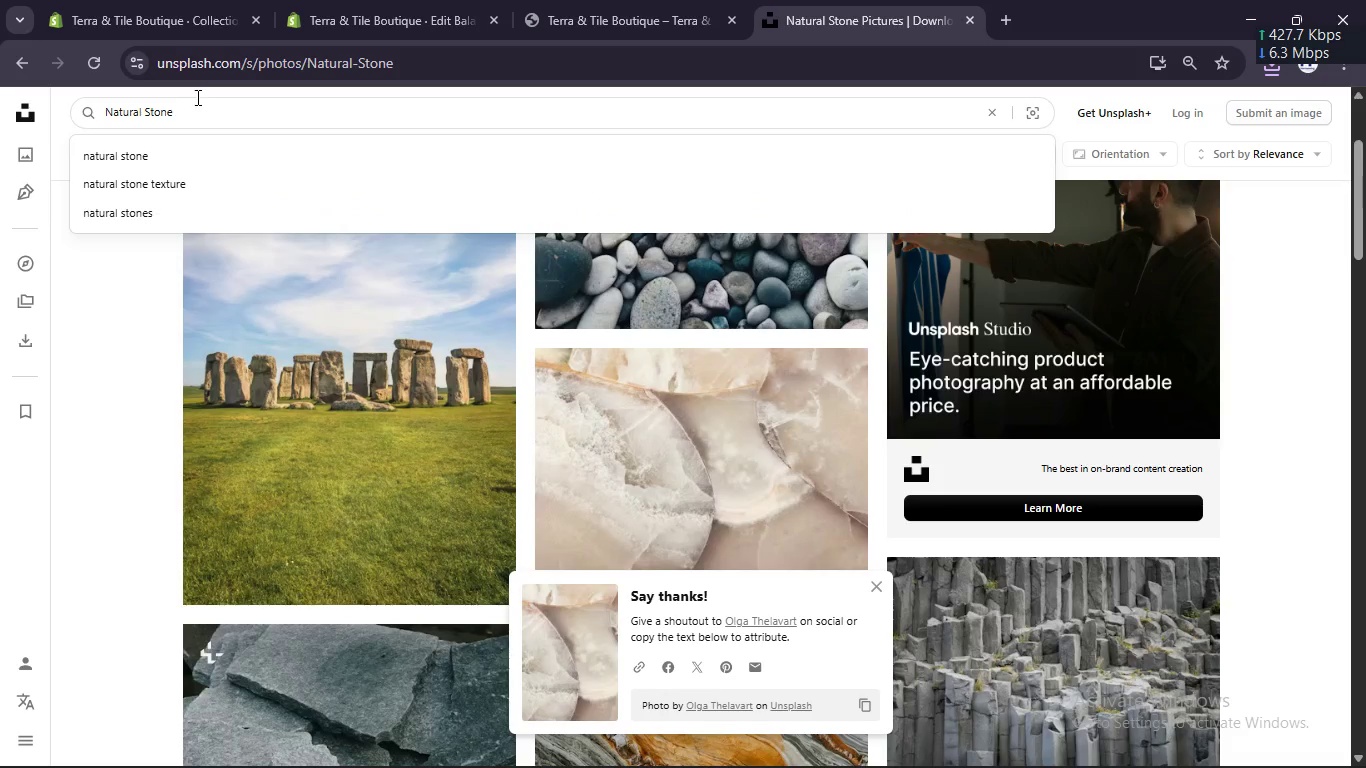 
key(Control+A)
 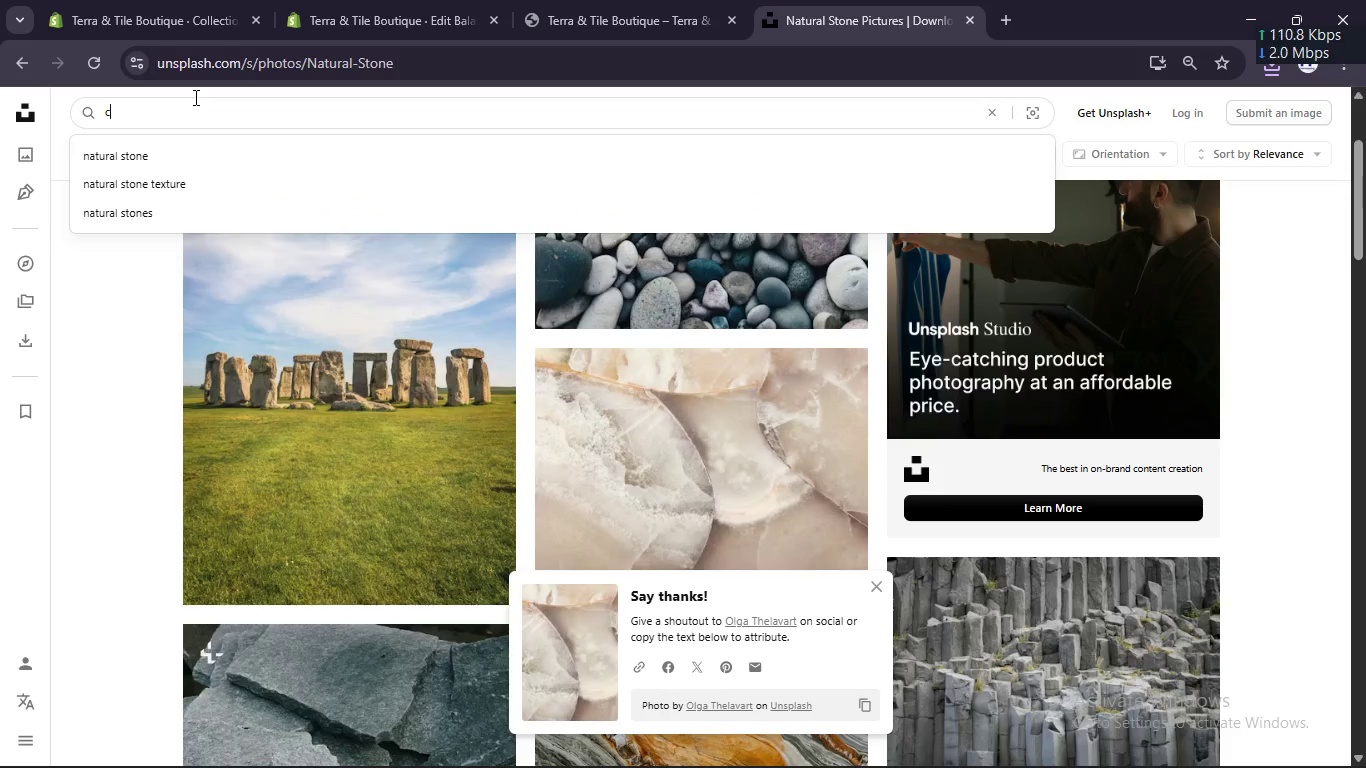 
type(ceramo)
key(Backspace)
type(ic yile)
key(Backspace)
key(Backspace)
key(Backspace)
key(Backspace)
type(tile)
 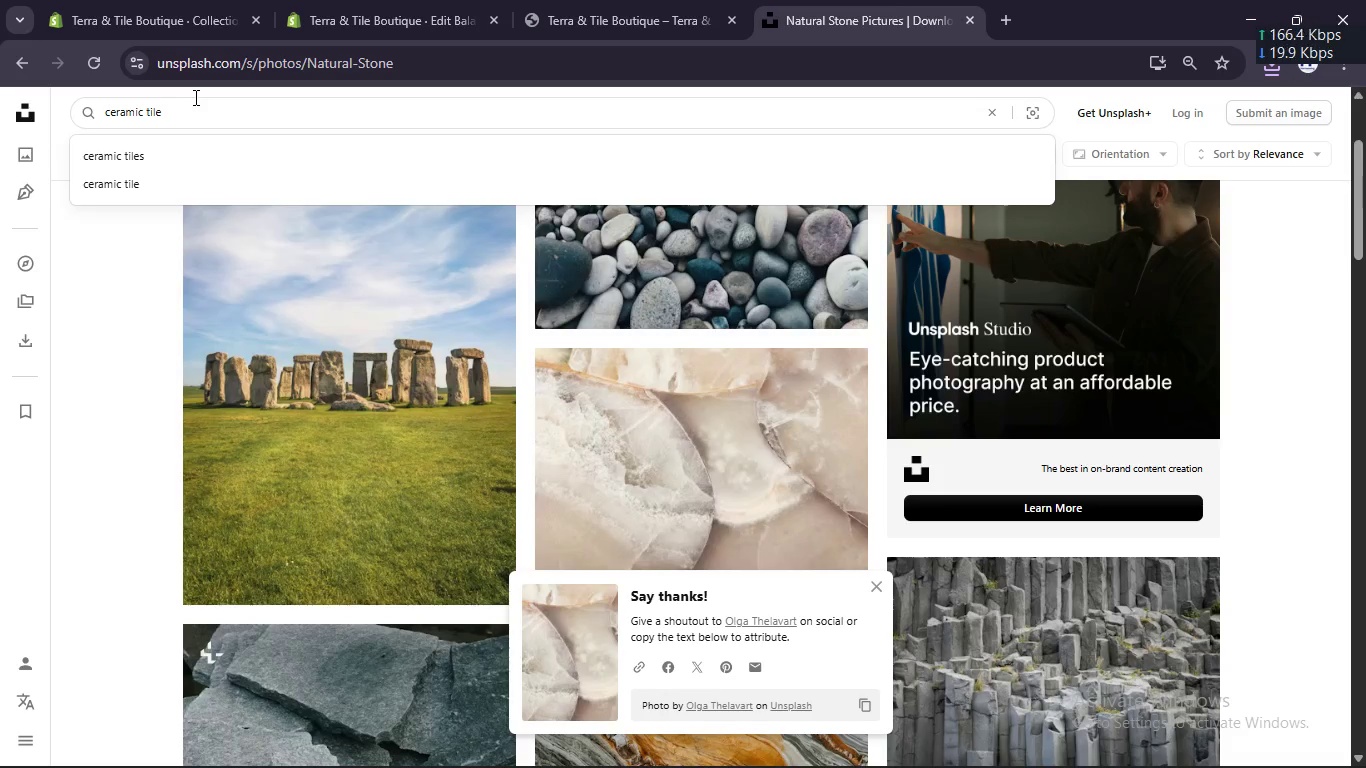 
key(Enter)
 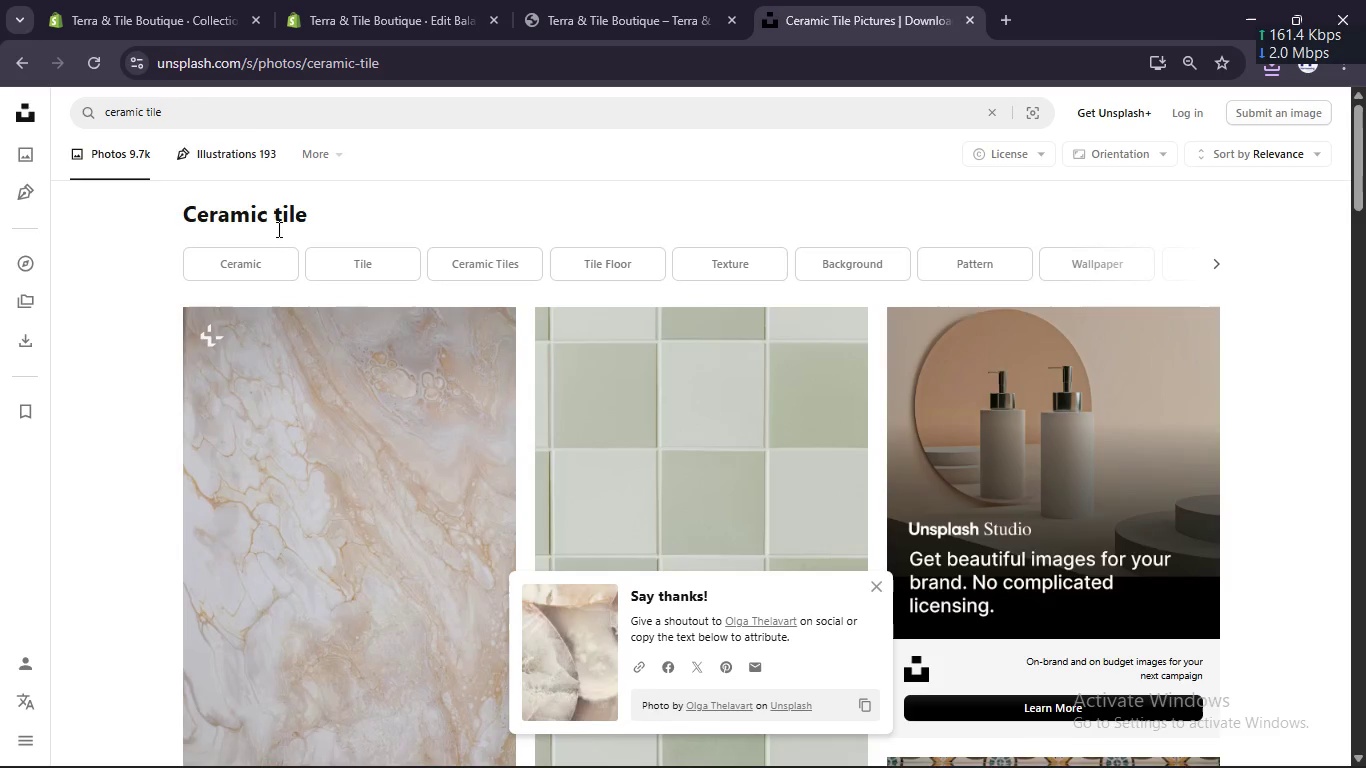 
scroll: coordinate [631, 393], scroll_direction: down, amount: 13.0
 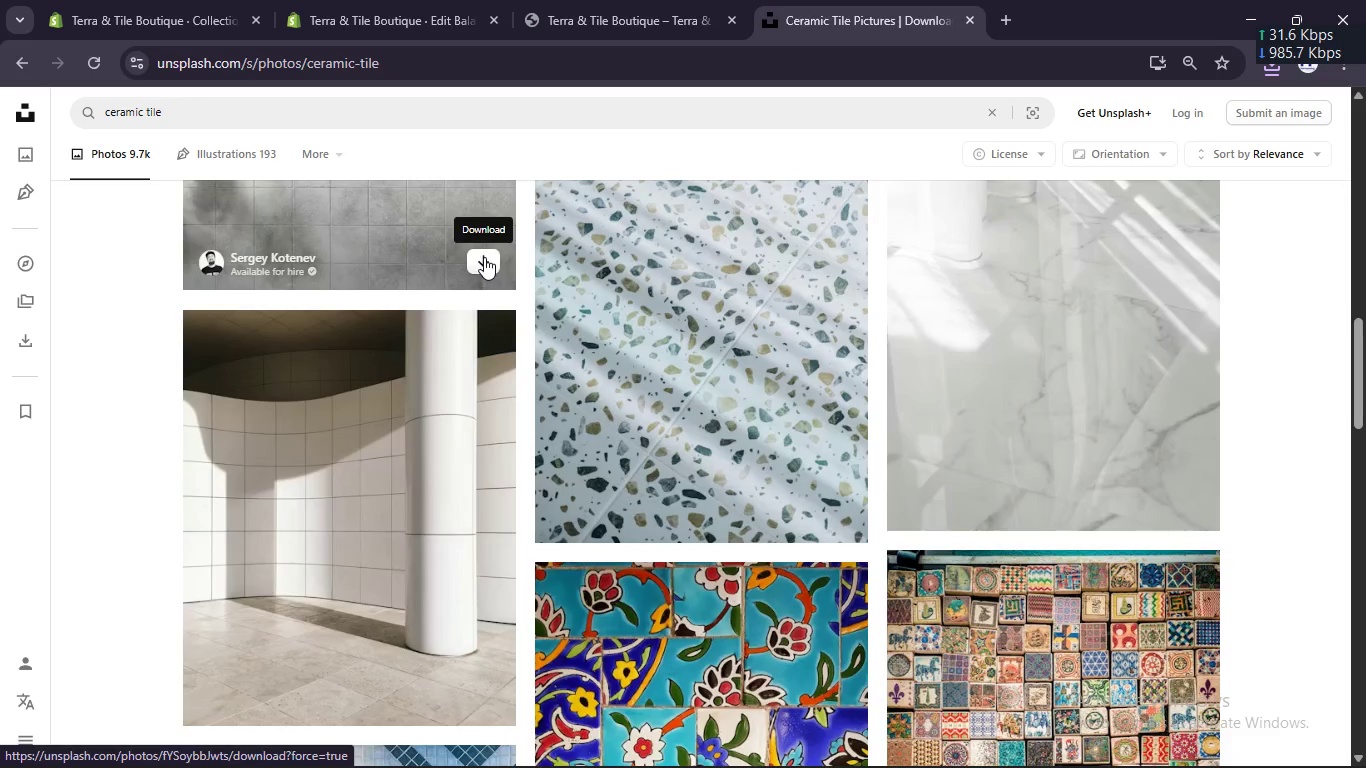 
left_click([484, 257])
 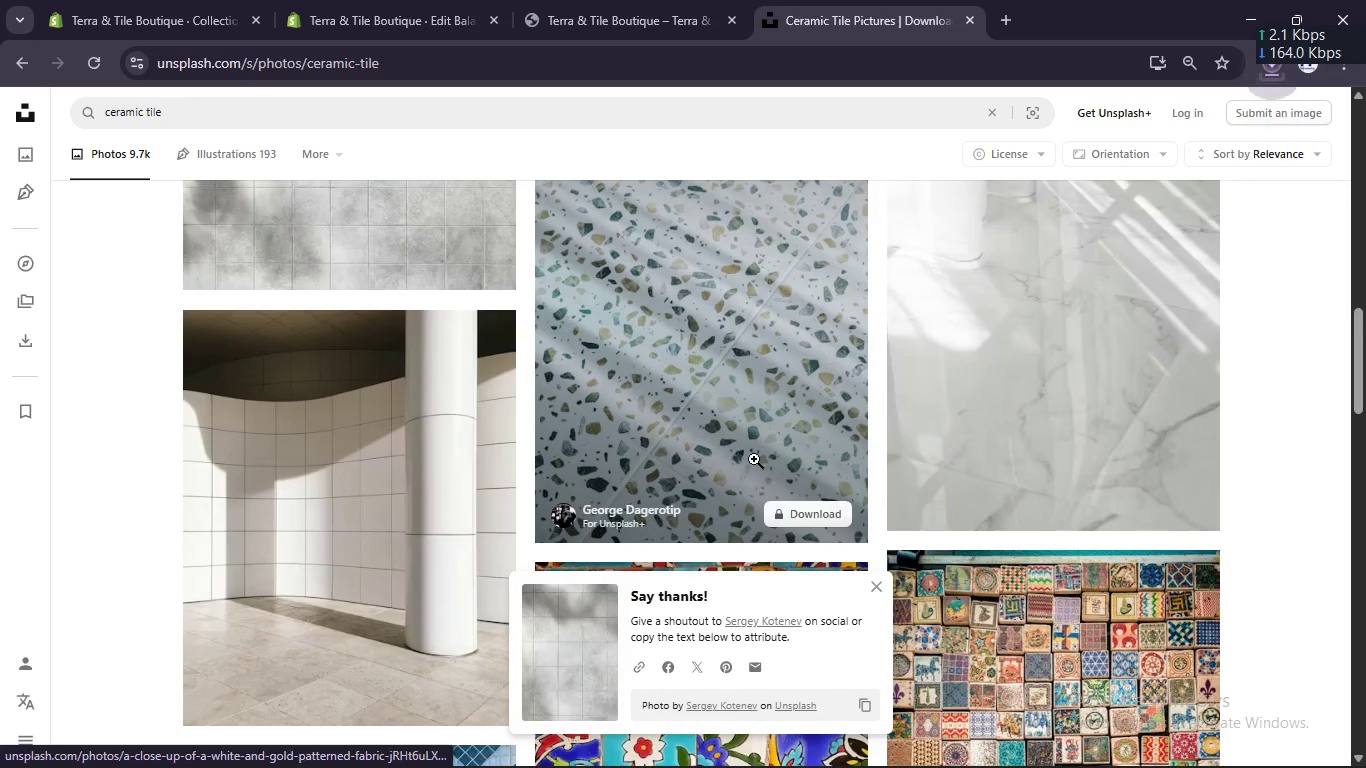 
scroll: coordinate [750, 454], scroll_direction: up, amount: 5.0
 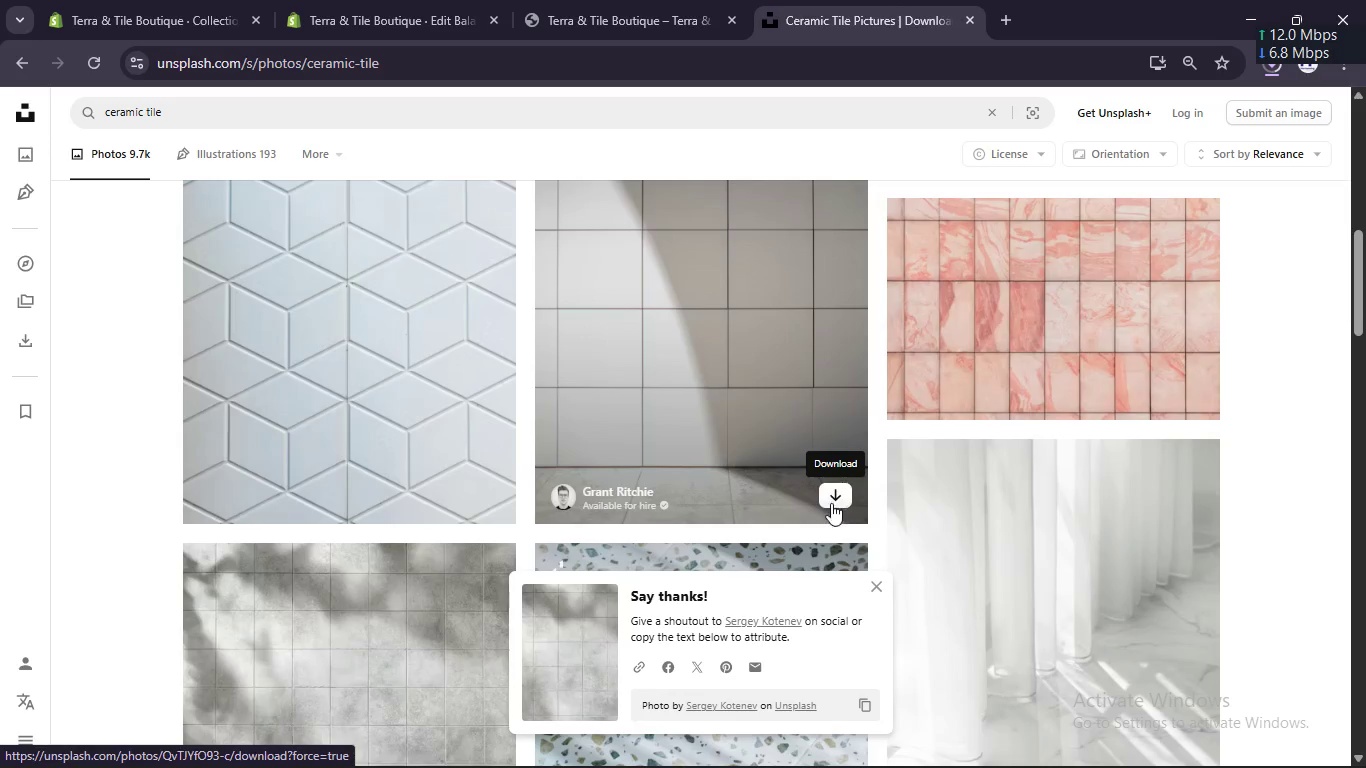 
left_click([832, 494])
 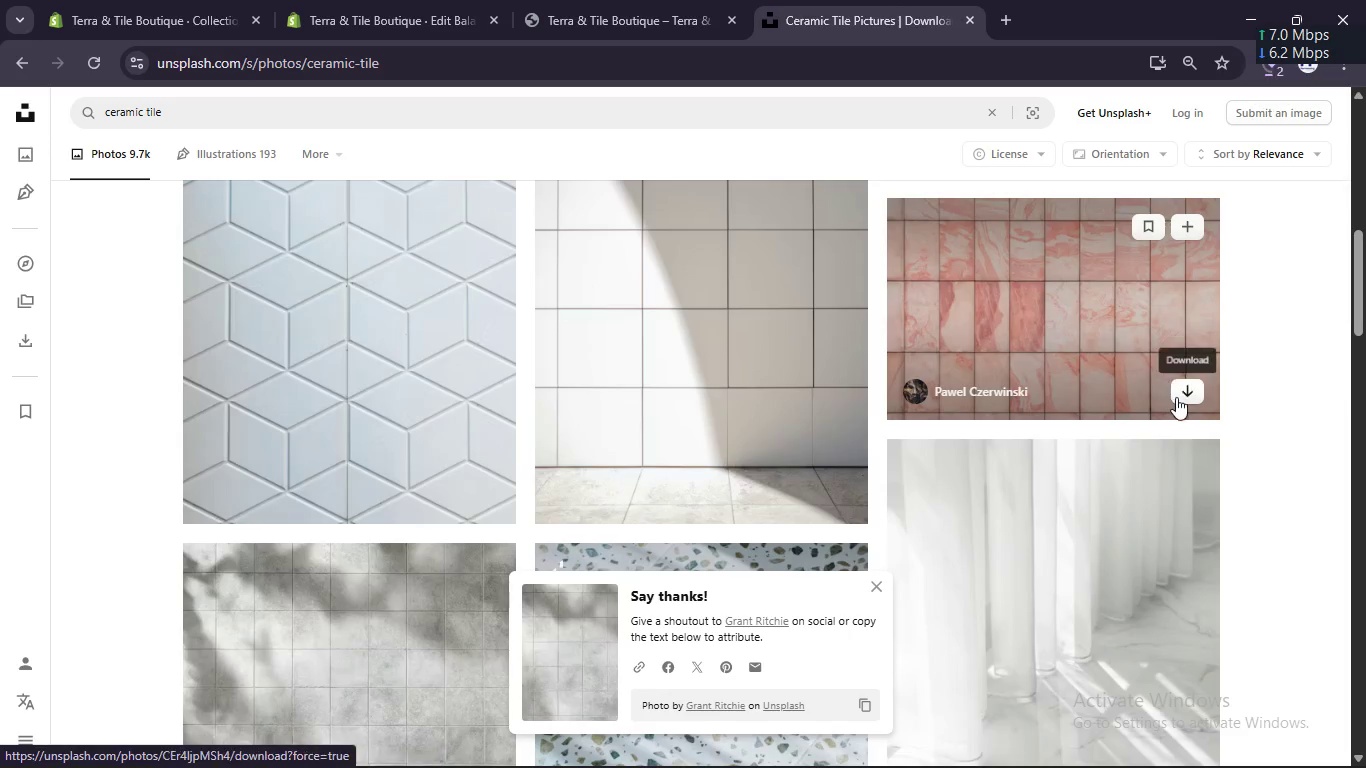 
left_click([1179, 399])
 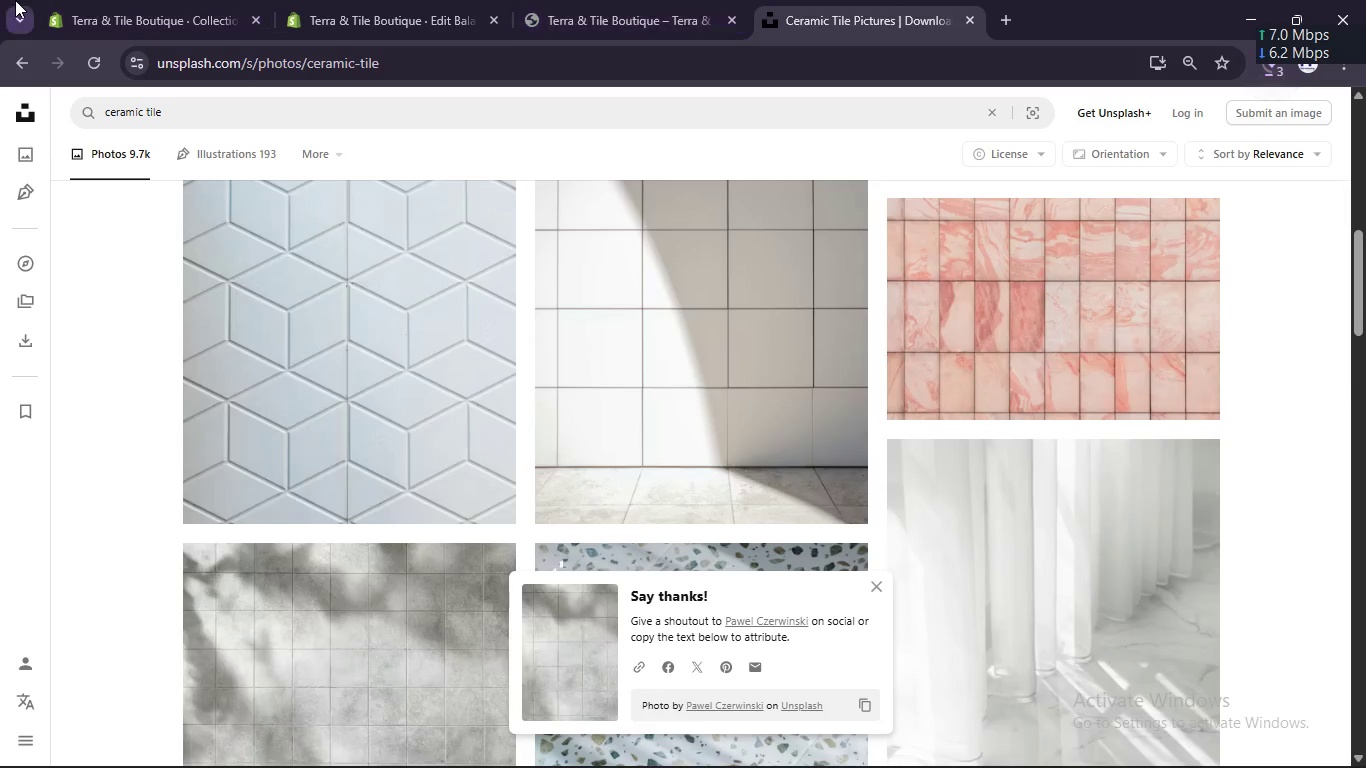 
left_click([62, 2])
 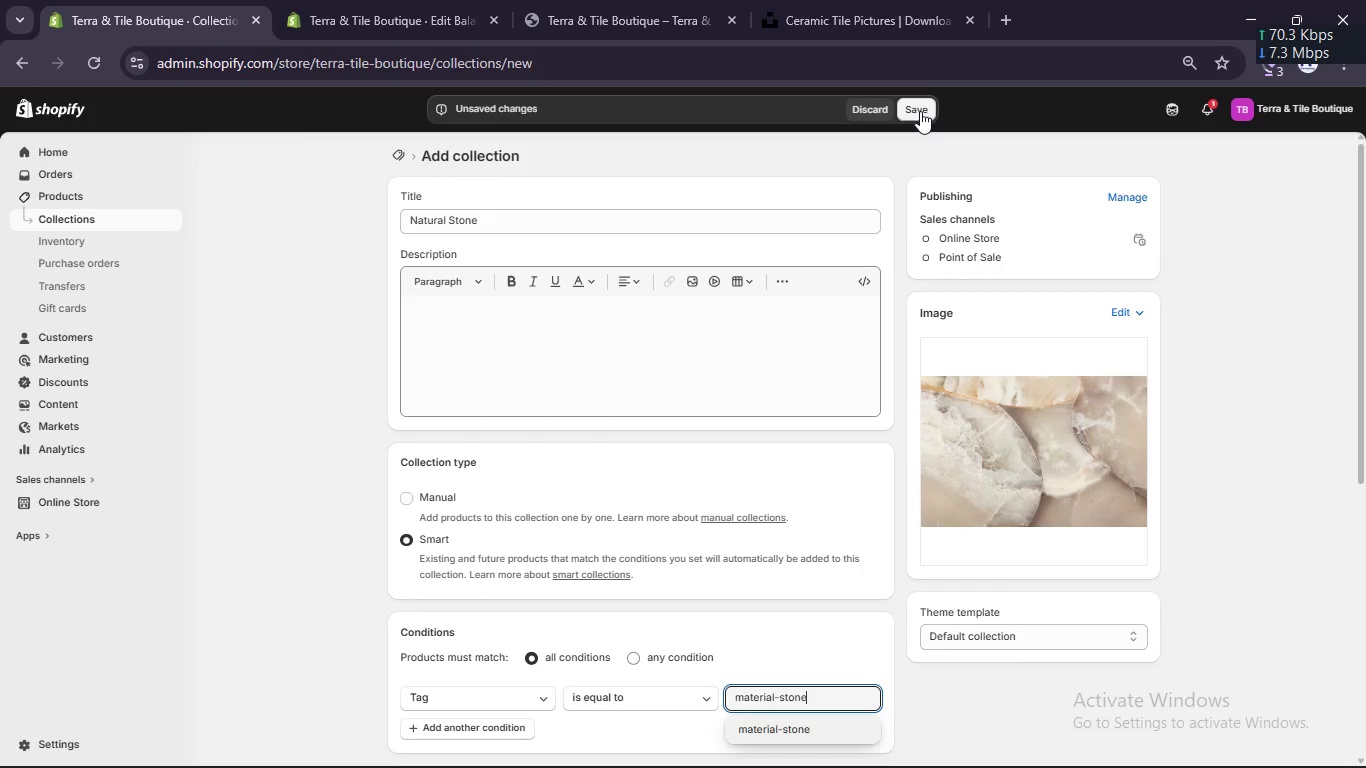 
left_click([918, 111])
 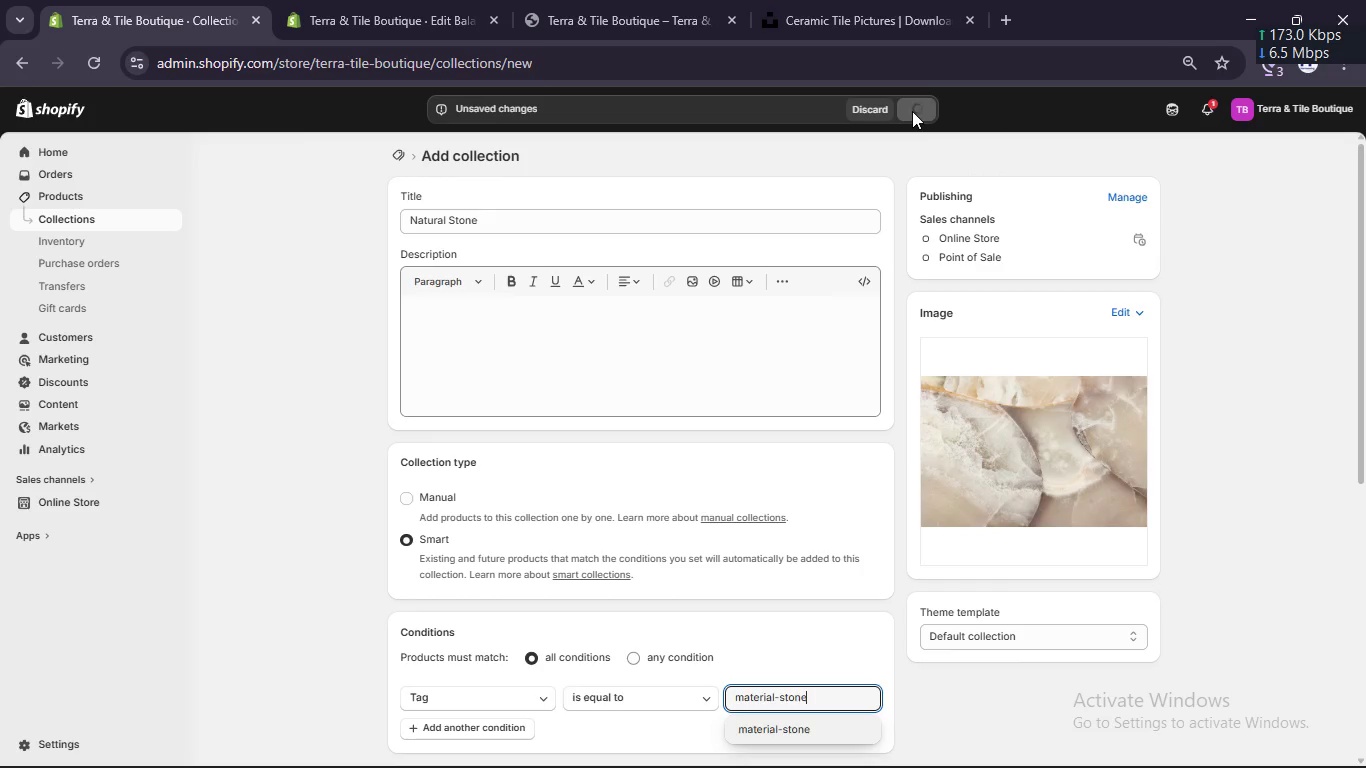 
scroll: coordinate [676, 464], scroll_direction: down, amount: 4.0
 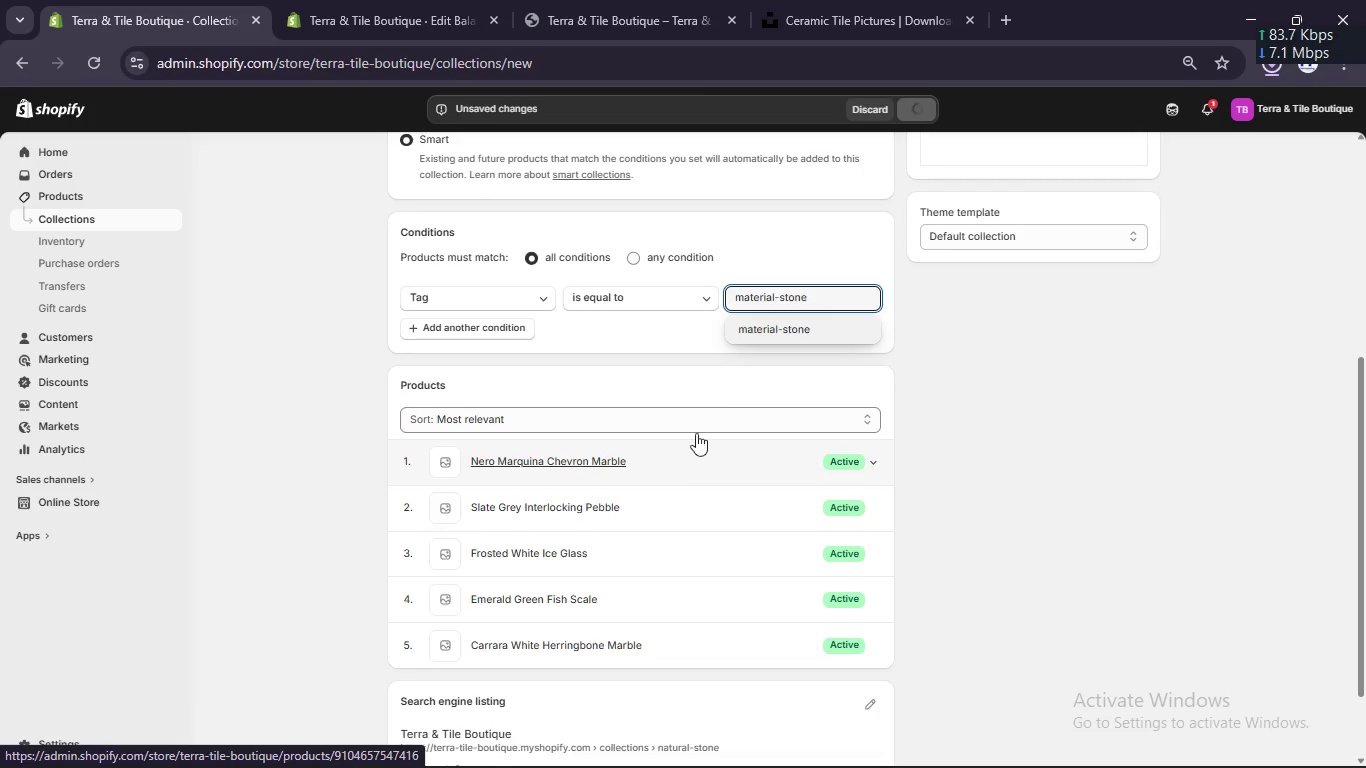 
left_click([801, 332])
 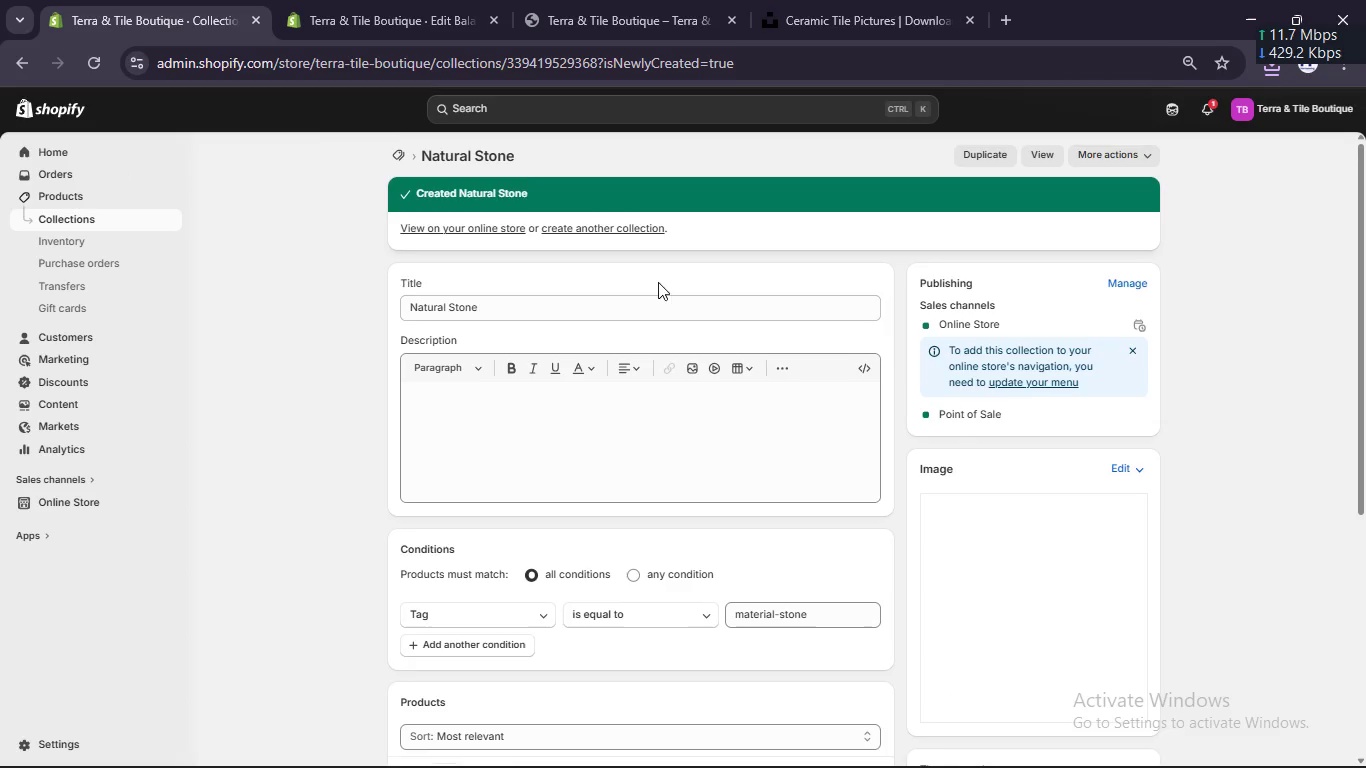 
scroll: coordinate [648, 320], scroll_direction: down, amount: 5.0
 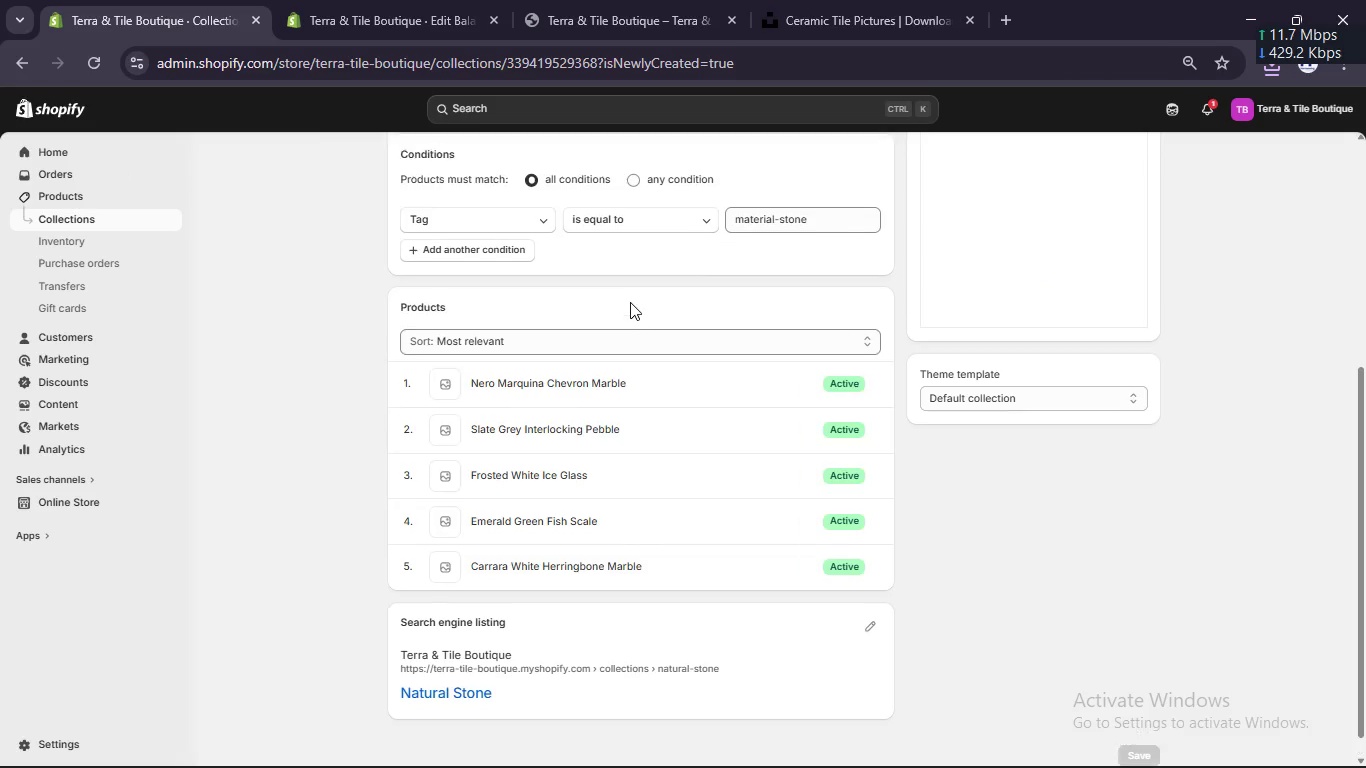 
scroll: coordinate [630, 302], scroll_direction: up, amount: 5.0
 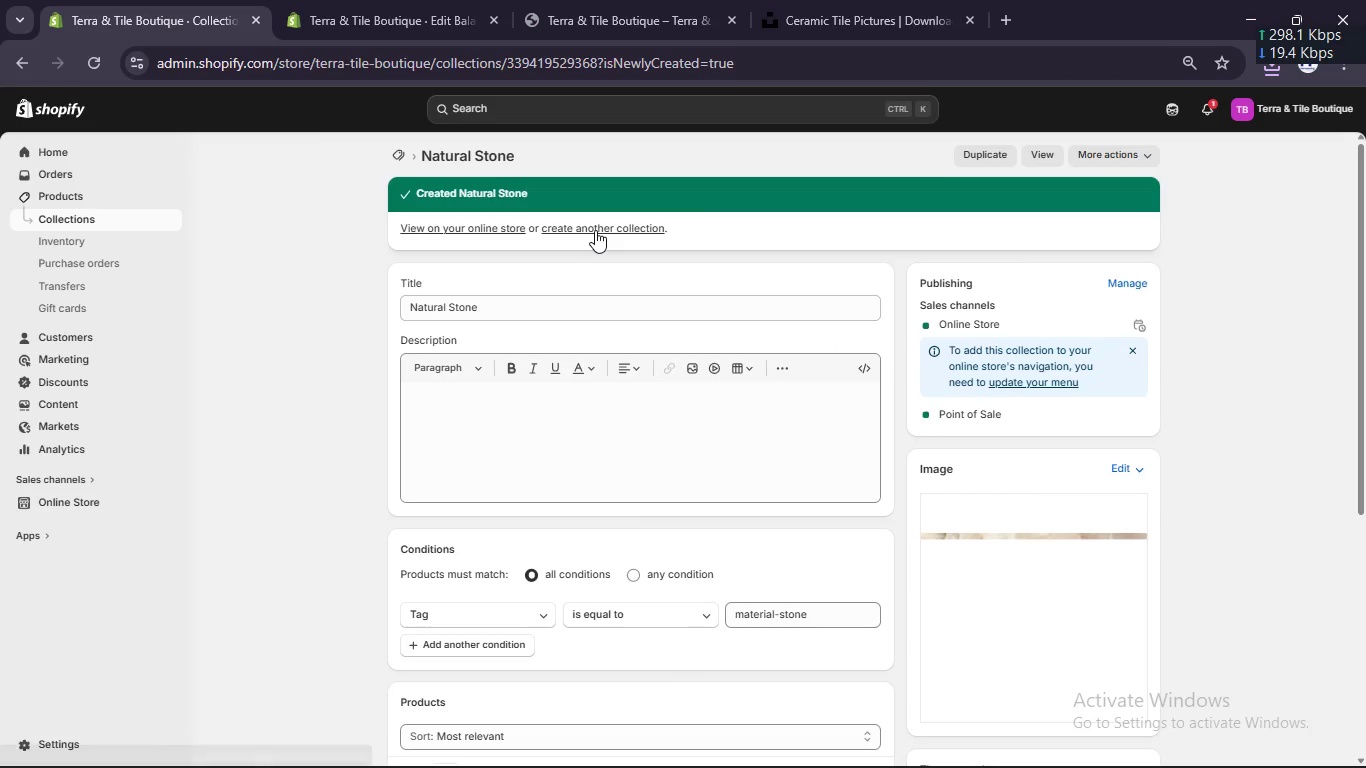 
left_click([595, 230])
 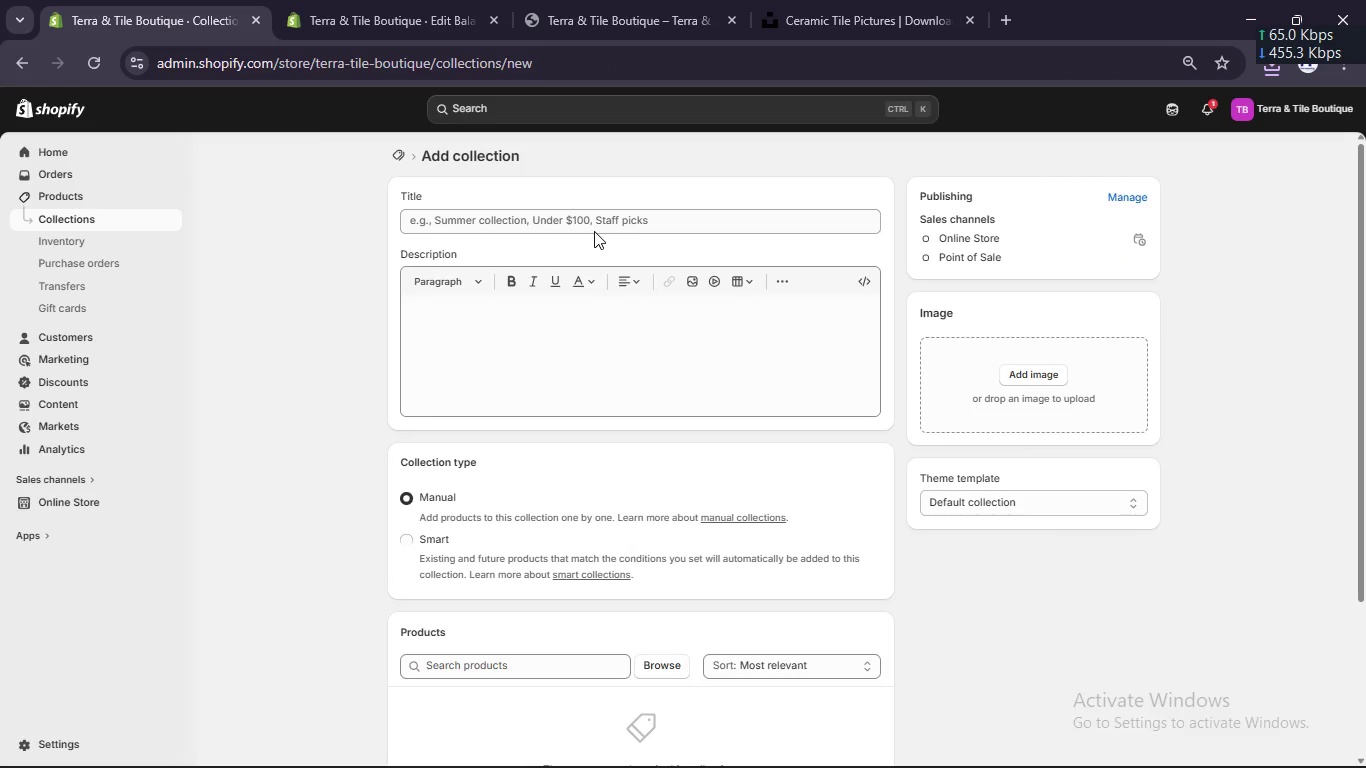 
left_click([581, 218])
 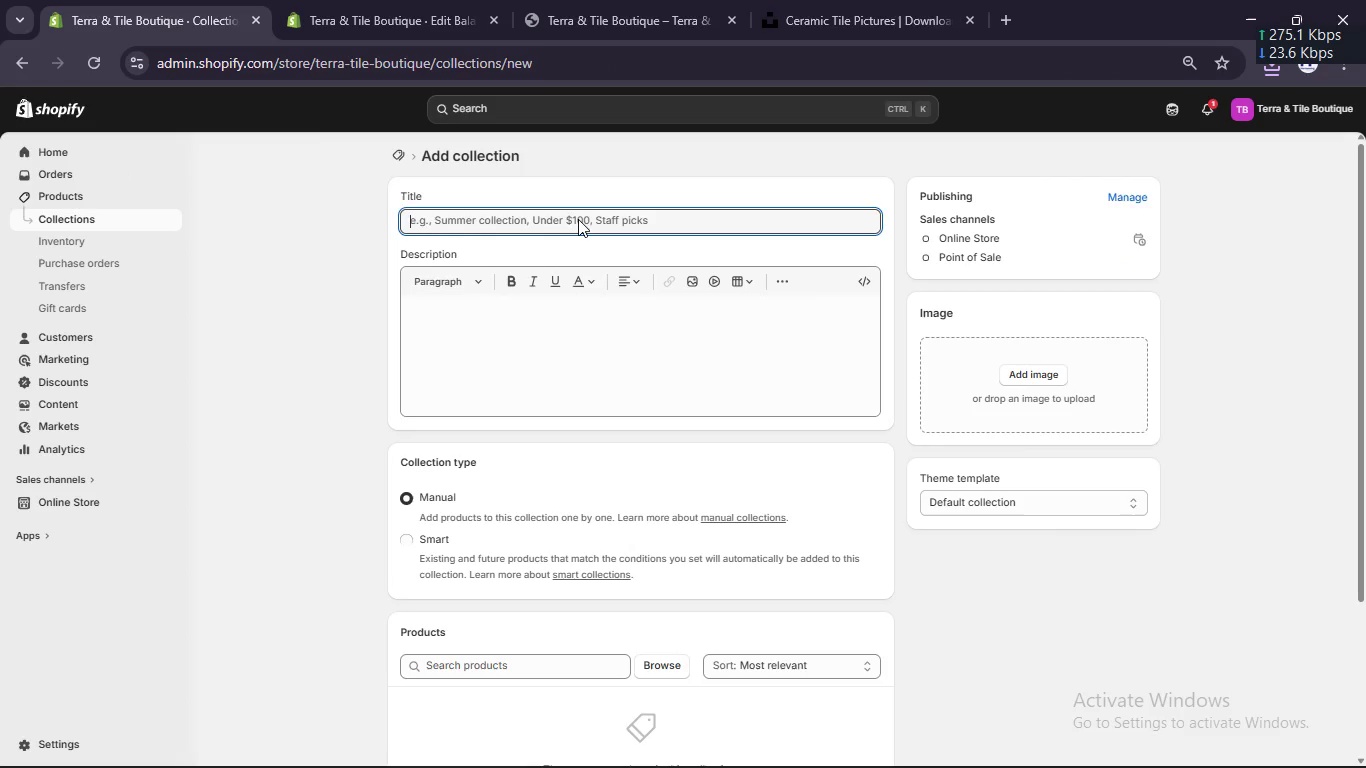 
type(Ce)
 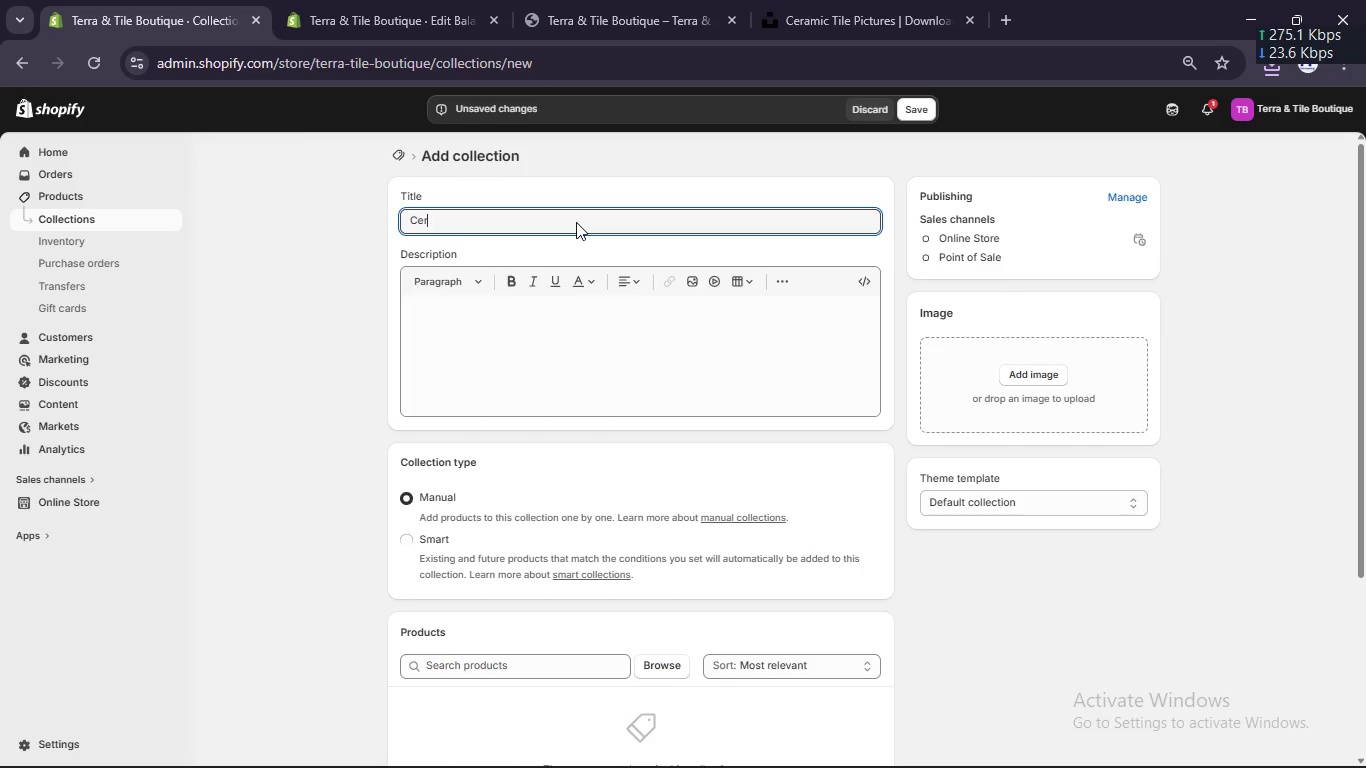 
type(ramic)
 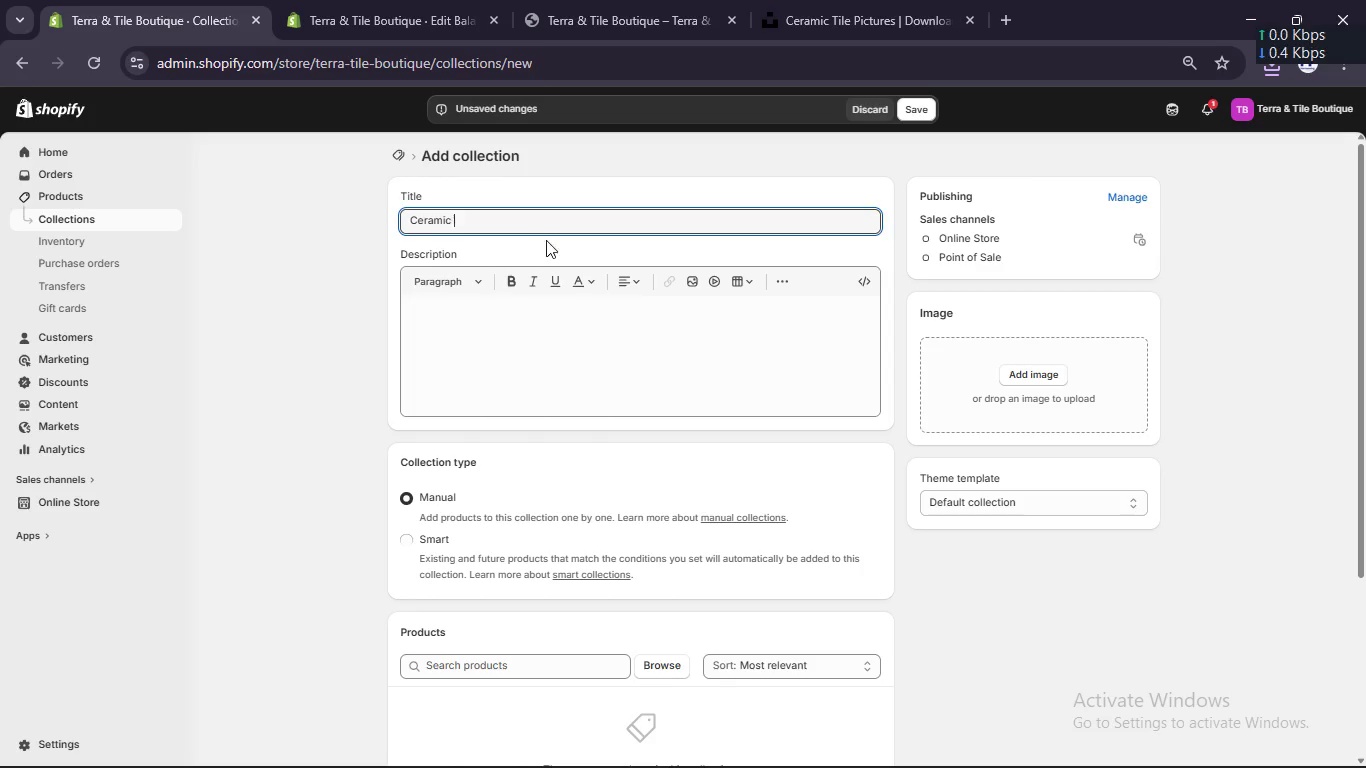 
key(Space)
 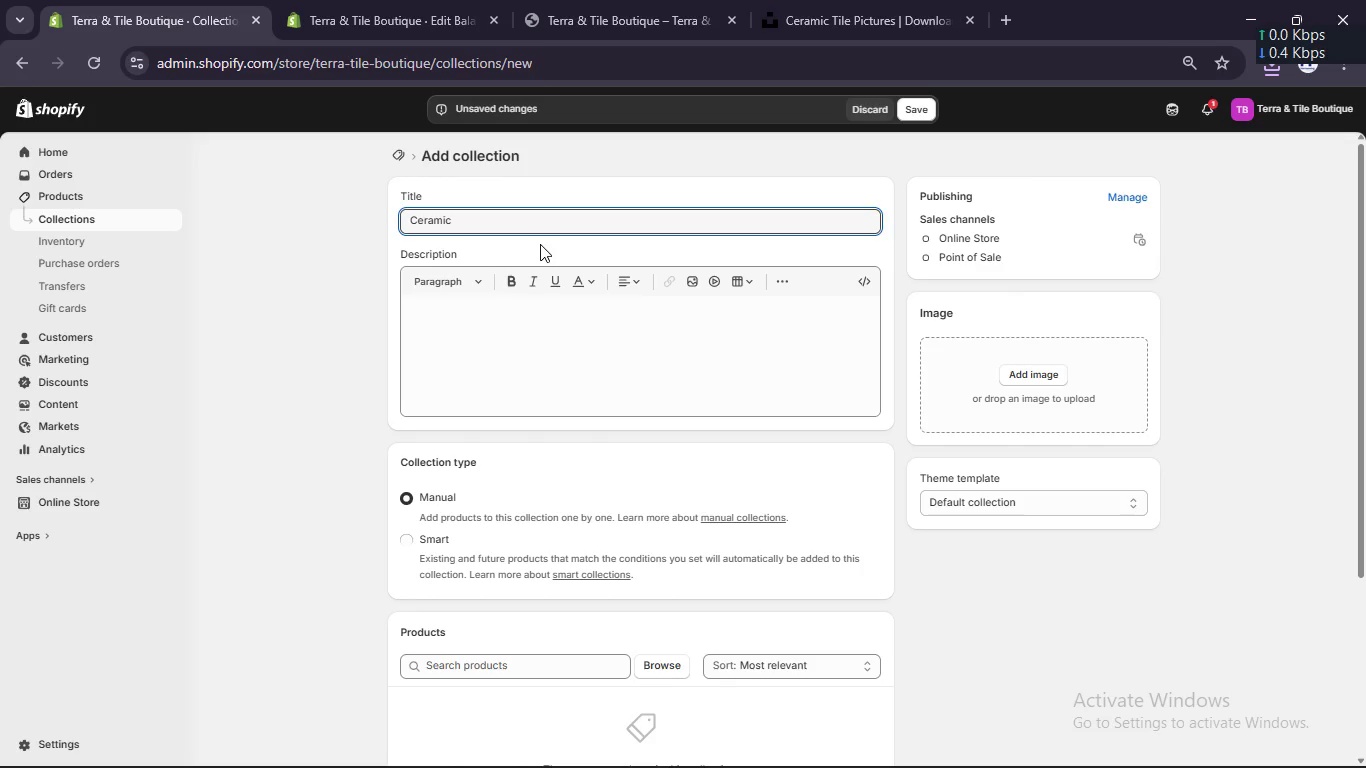 
key(Shift+T)
 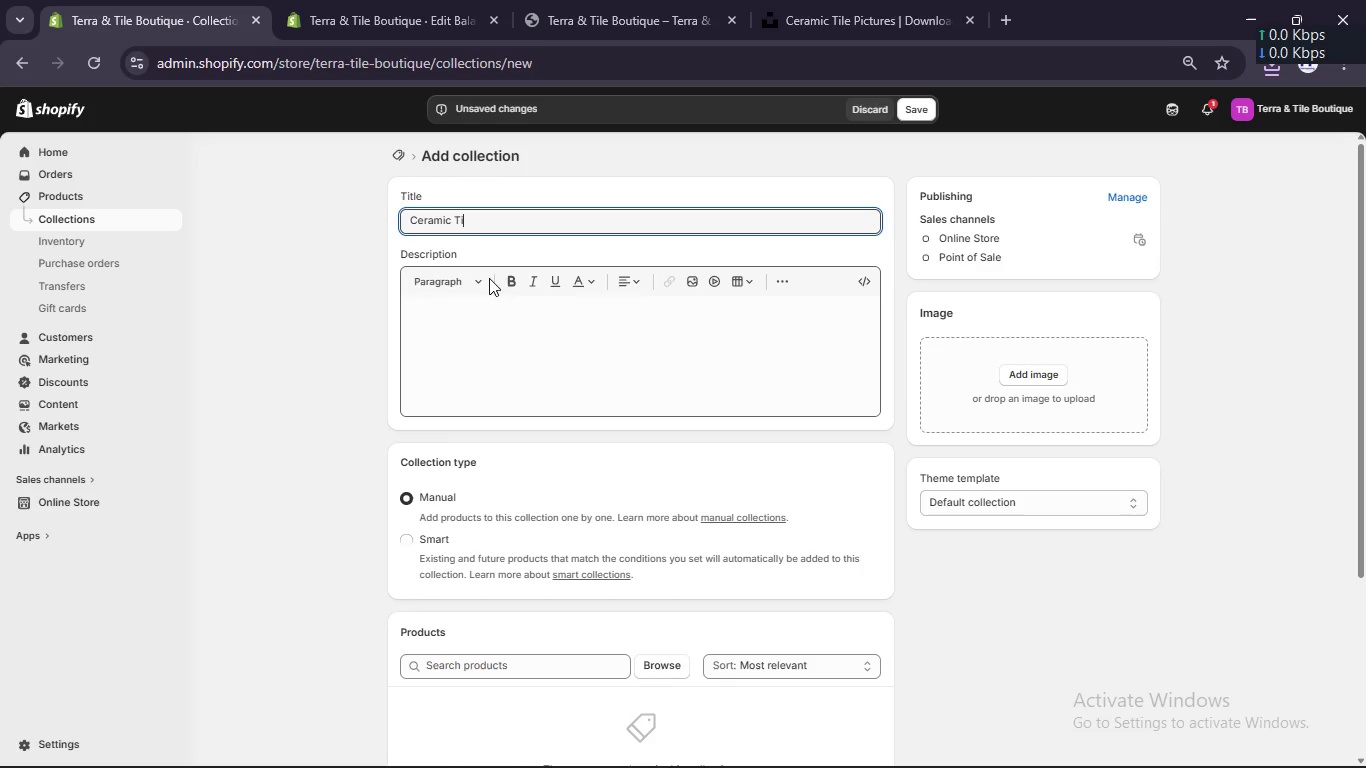 
type(iles)
 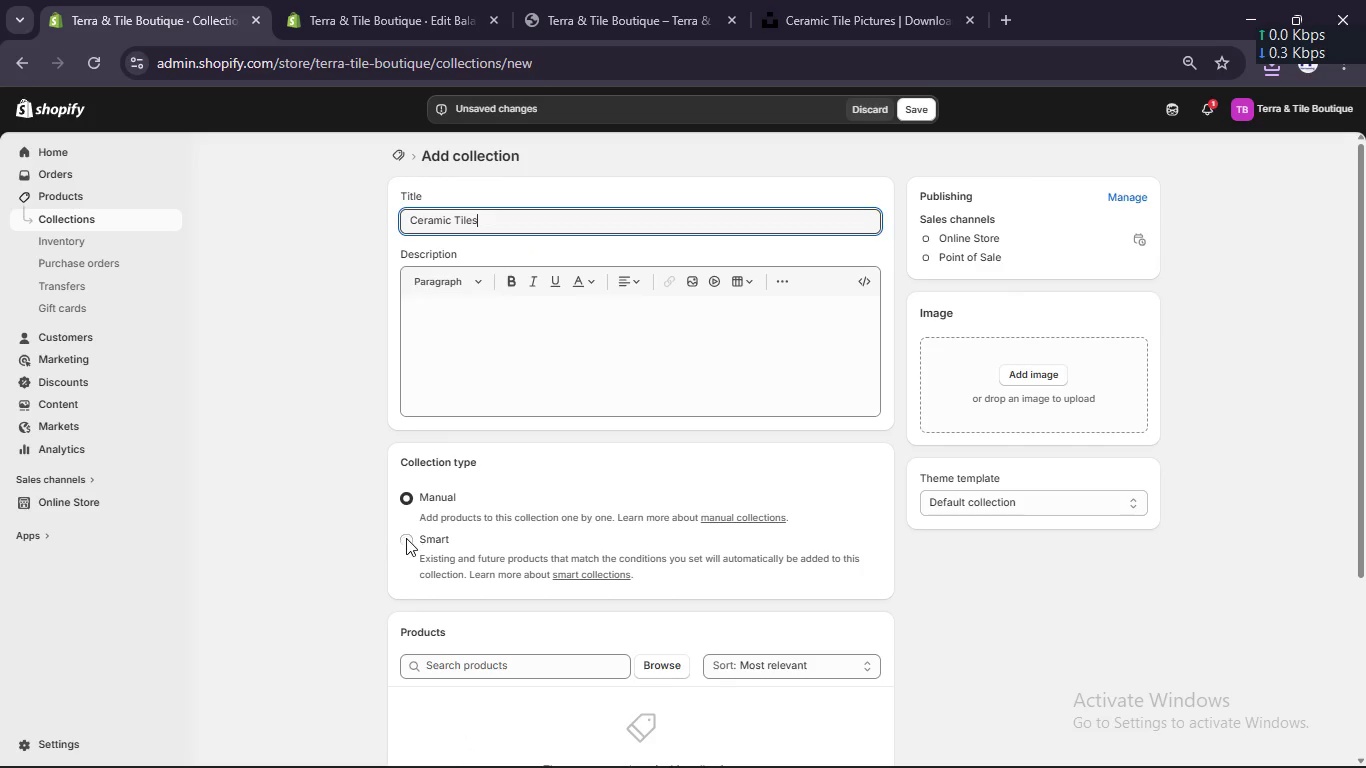 
left_click([406, 538])
 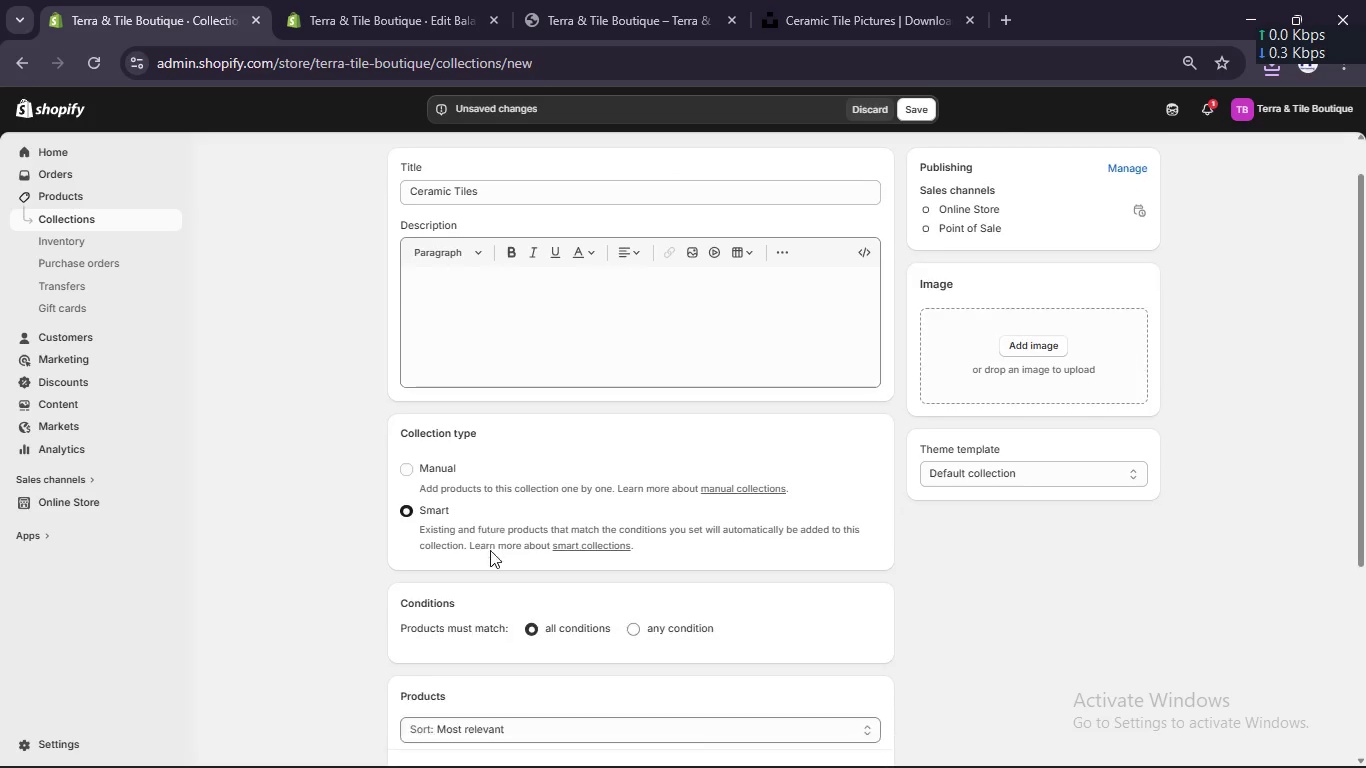 
scroll: coordinate [490, 550], scroll_direction: down, amount: 3.0
 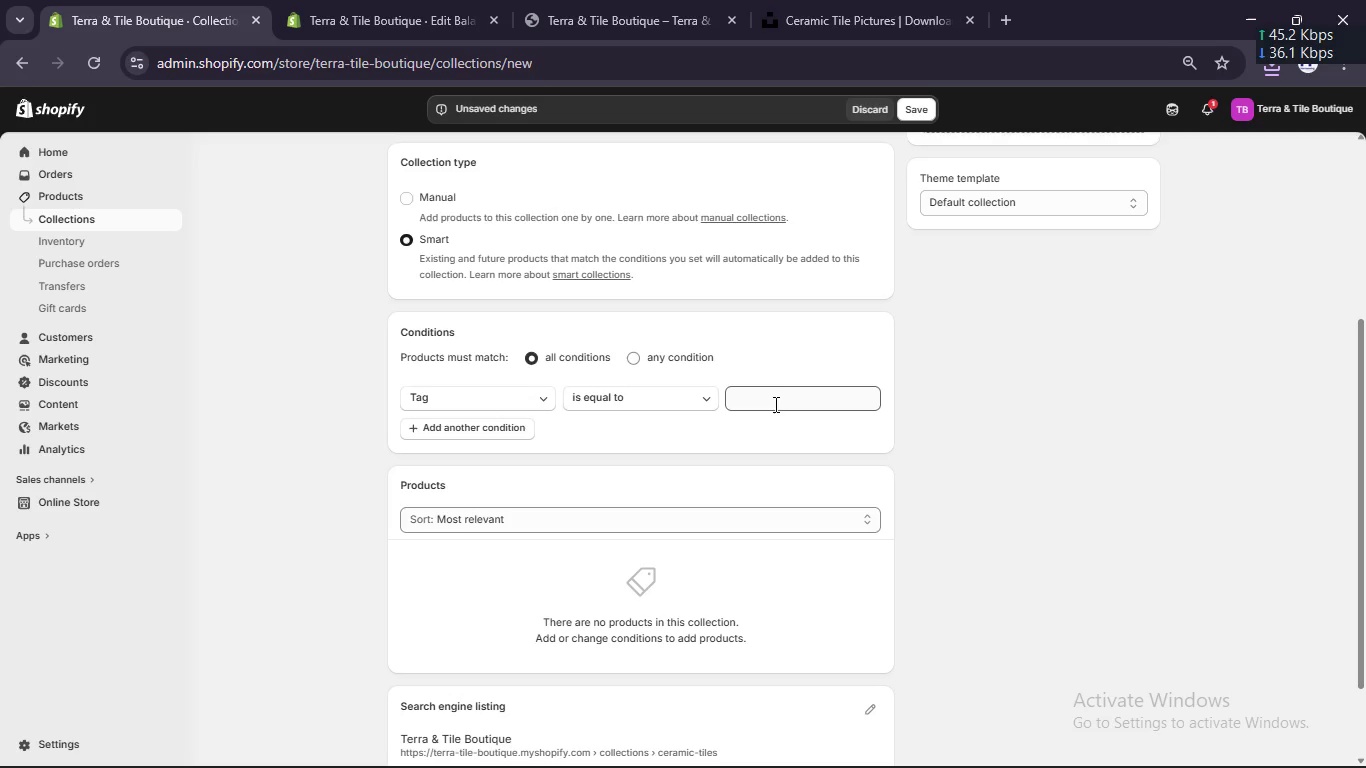 
left_click([772, 400])
 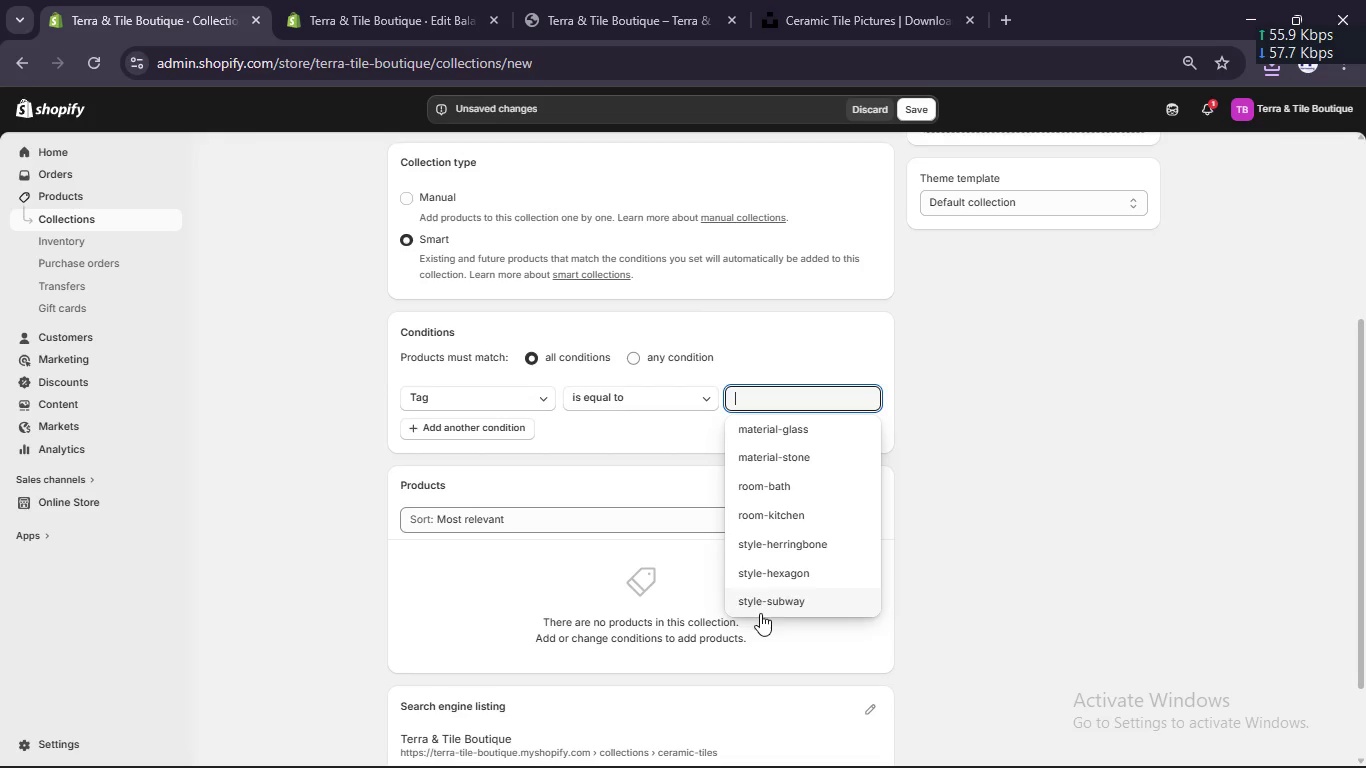 
scroll: coordinate [771, 551], scroll_direction: down, amount: 3.0
 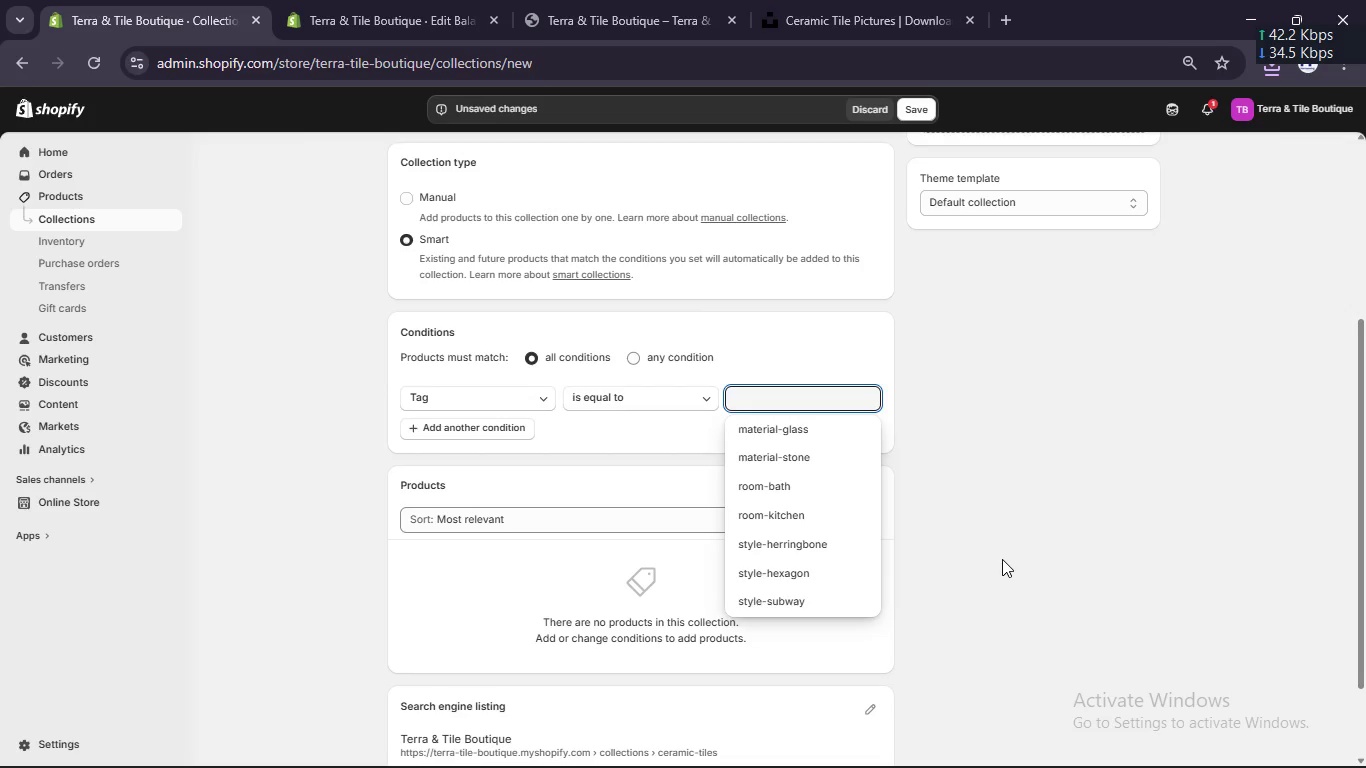 
scroll: coordinate [609, 456], scroll_direction: up, amount: 9.0
 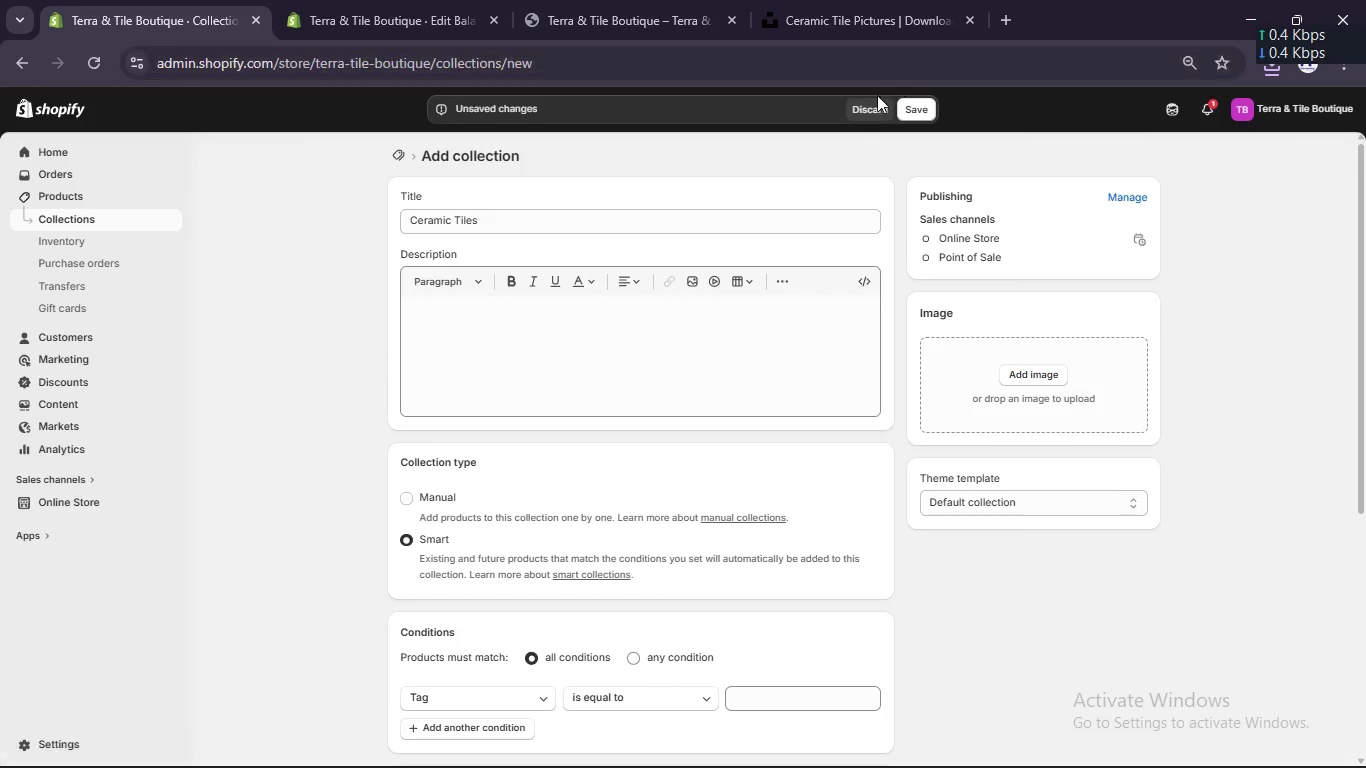 
left_click([870, 105])
 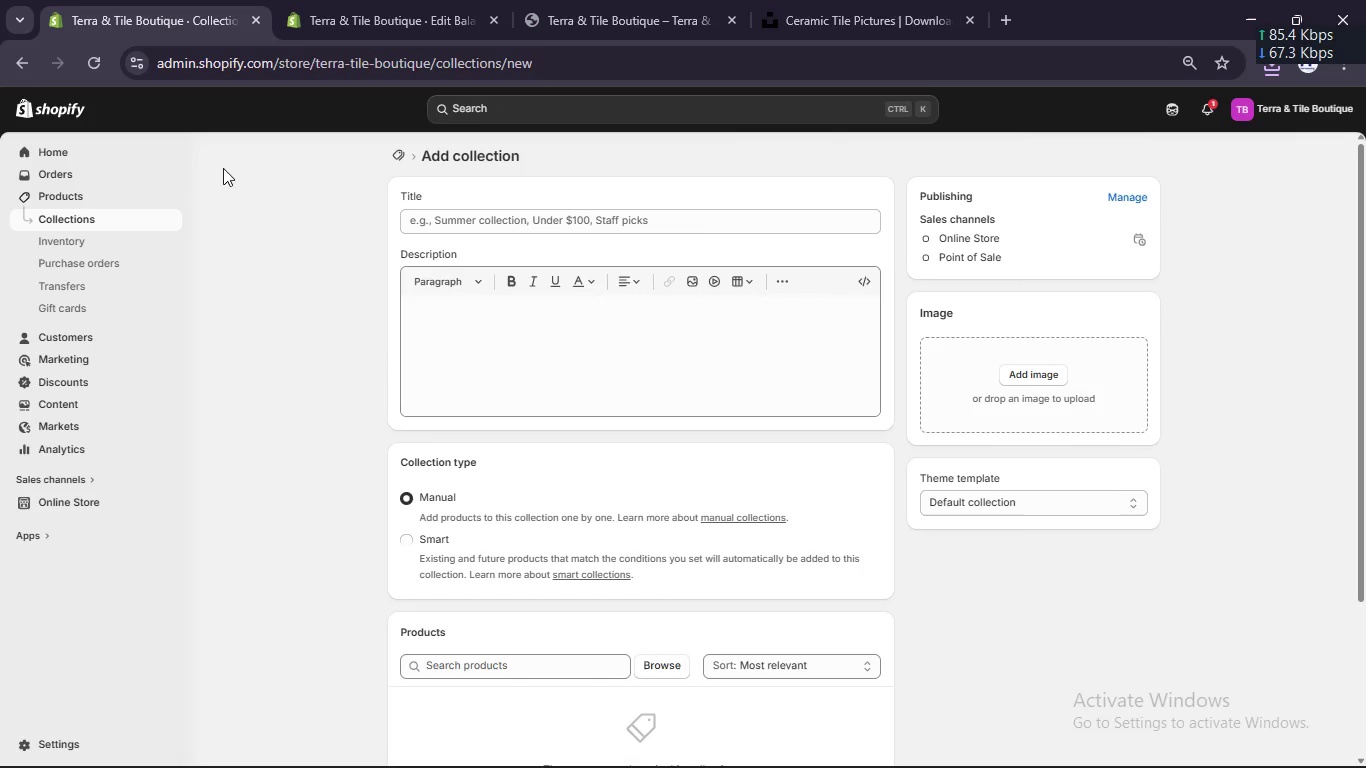 
left_click([346, 10])
 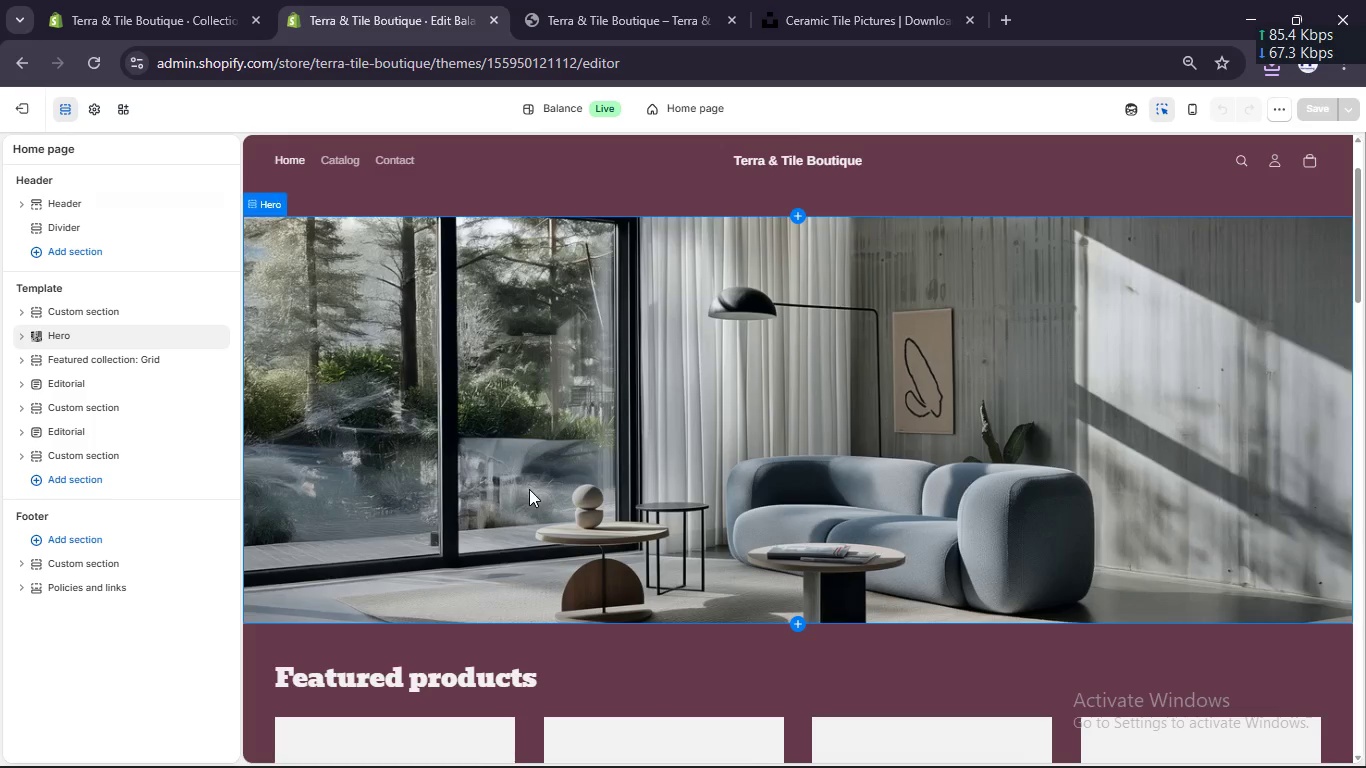 
scroll: coordinate [529, 489], scroll_direction: down, amount: 5.0
 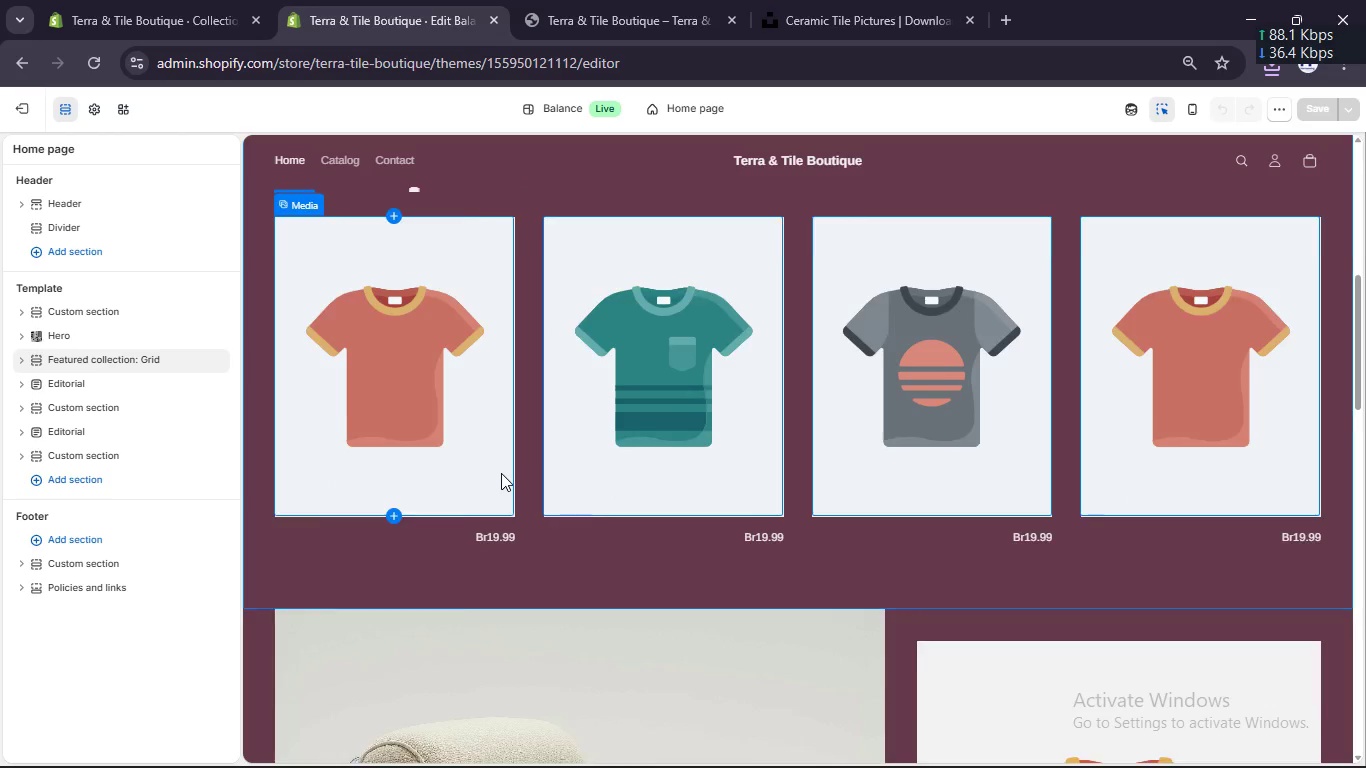 
scroll: coordinate [501, 473], scroll_direction: up, amount: 1.0
 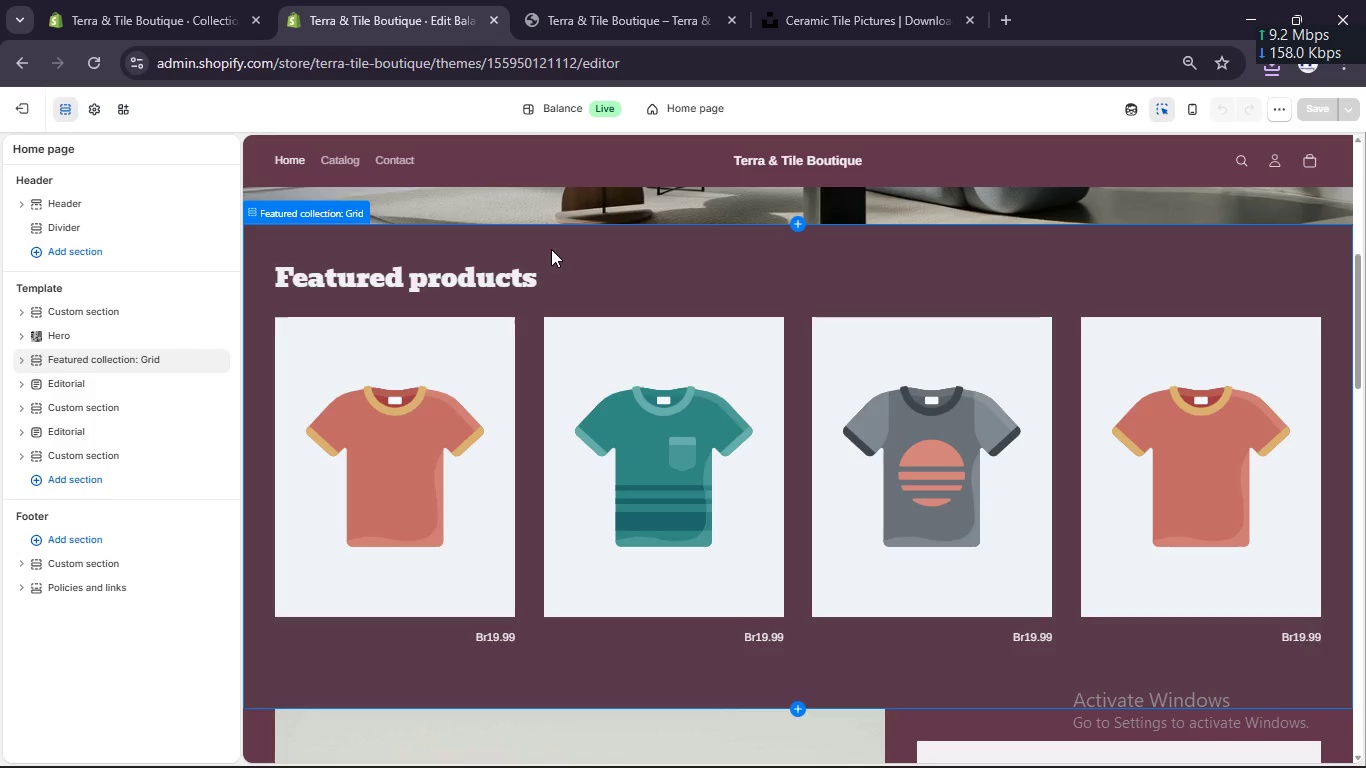 
left_click([551, 249])
 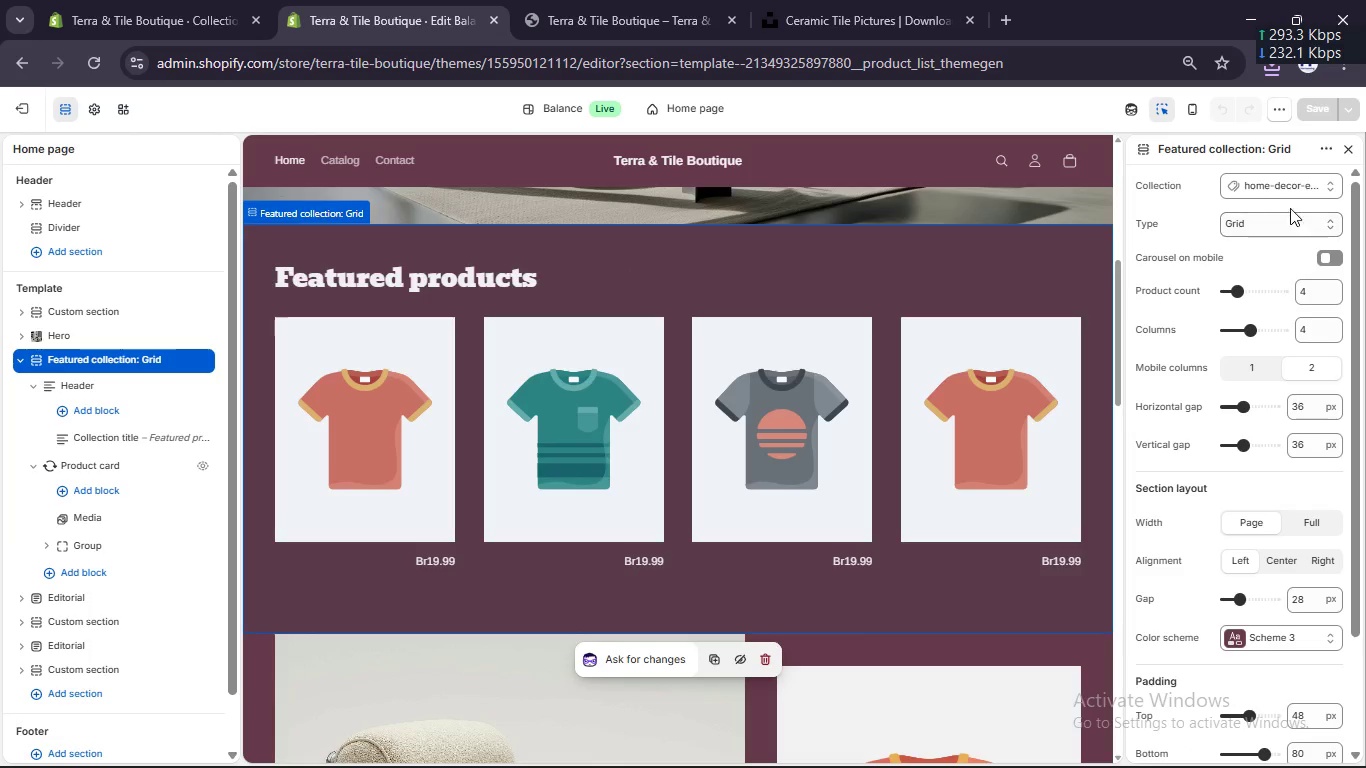 
left_click([1281, 191])
 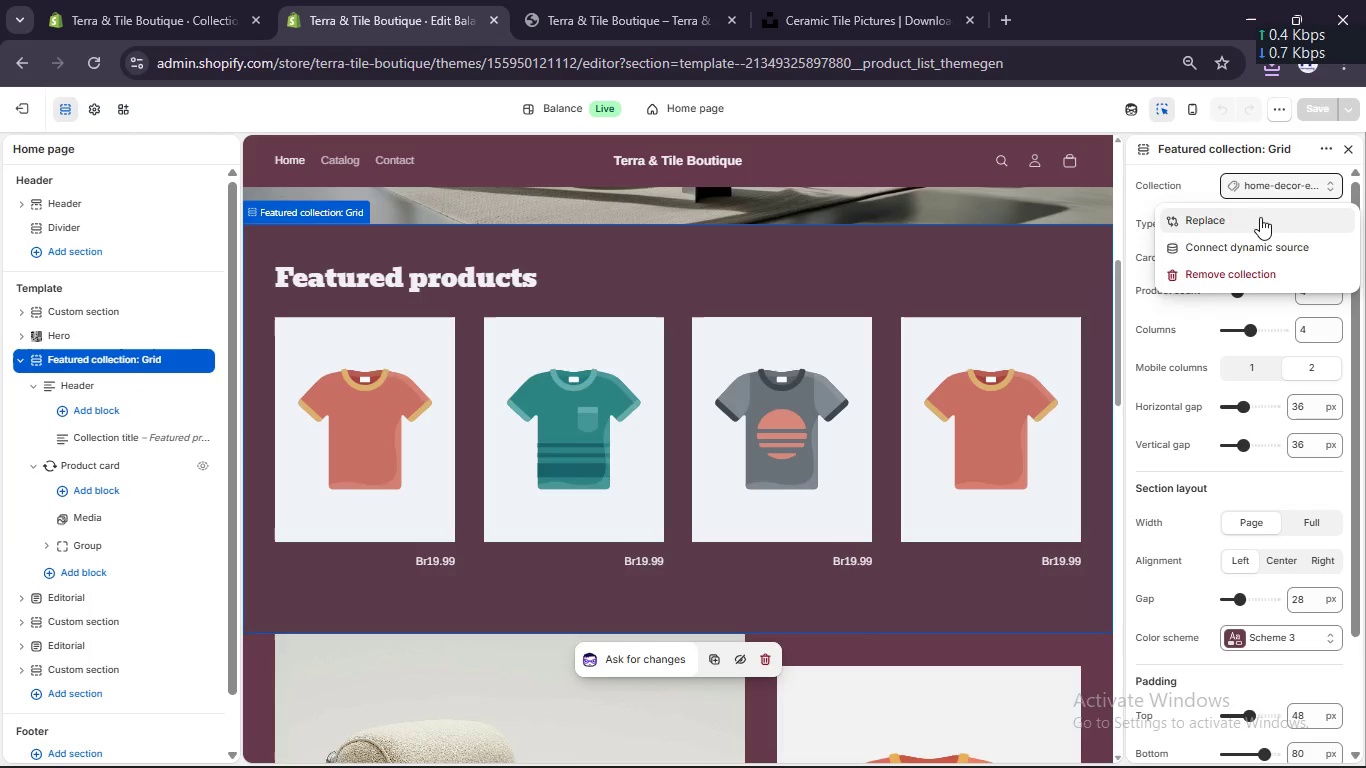 
left_click([1257, 224])
 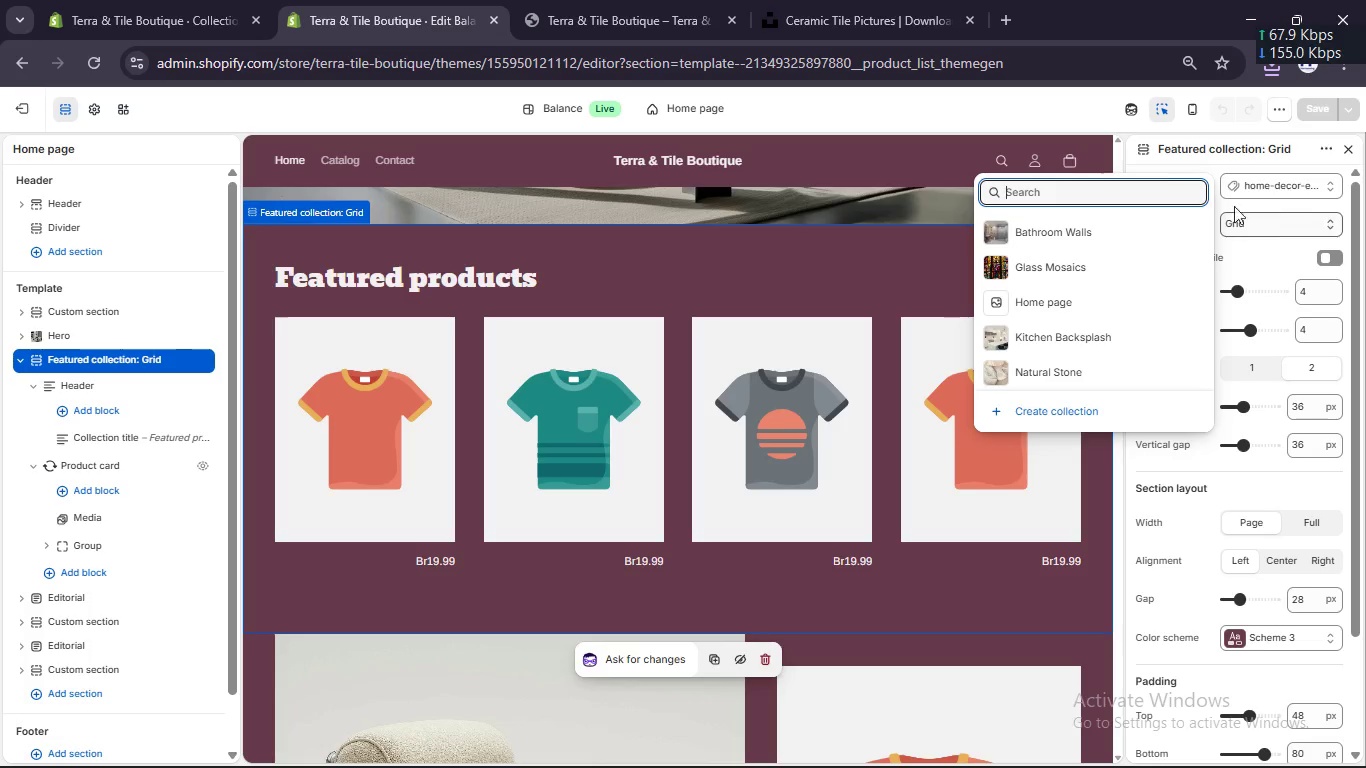 
wait(5.61)
 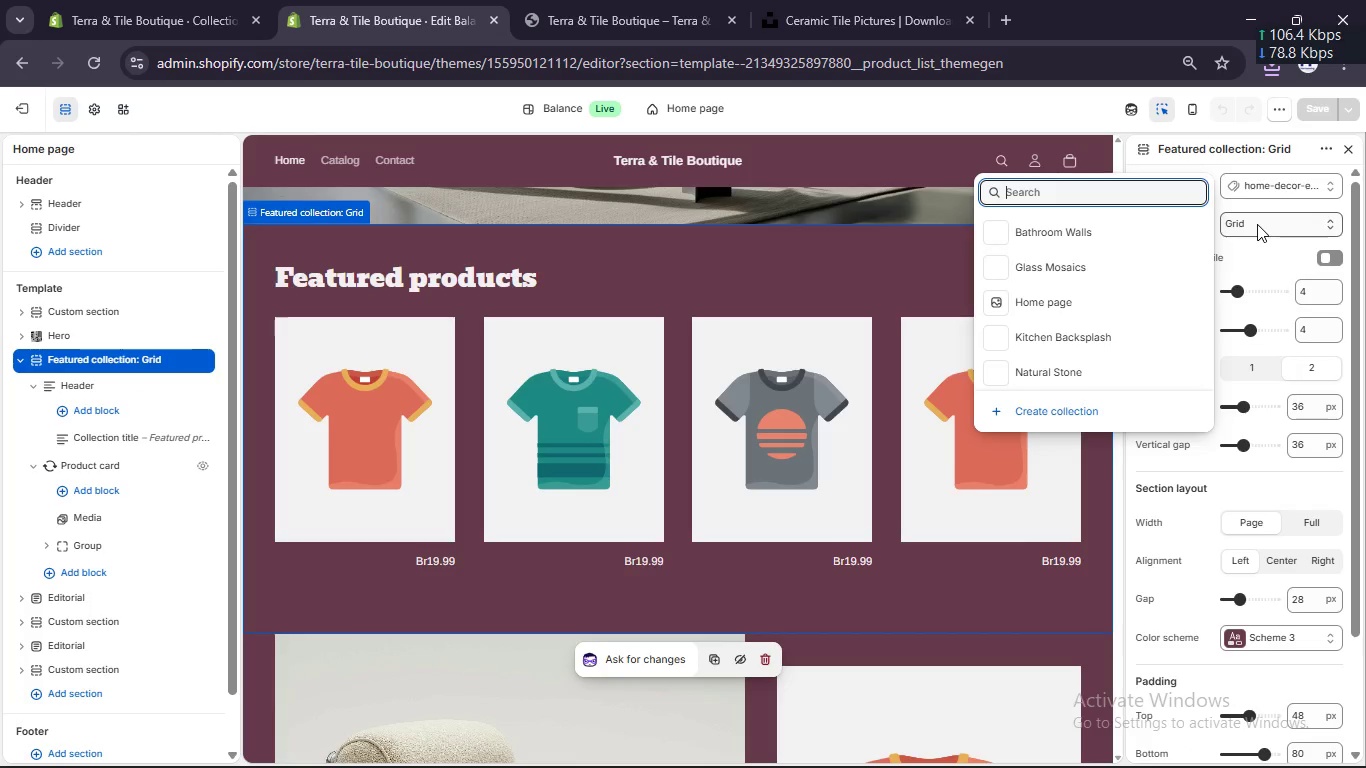 
left_click([1047, 230])
 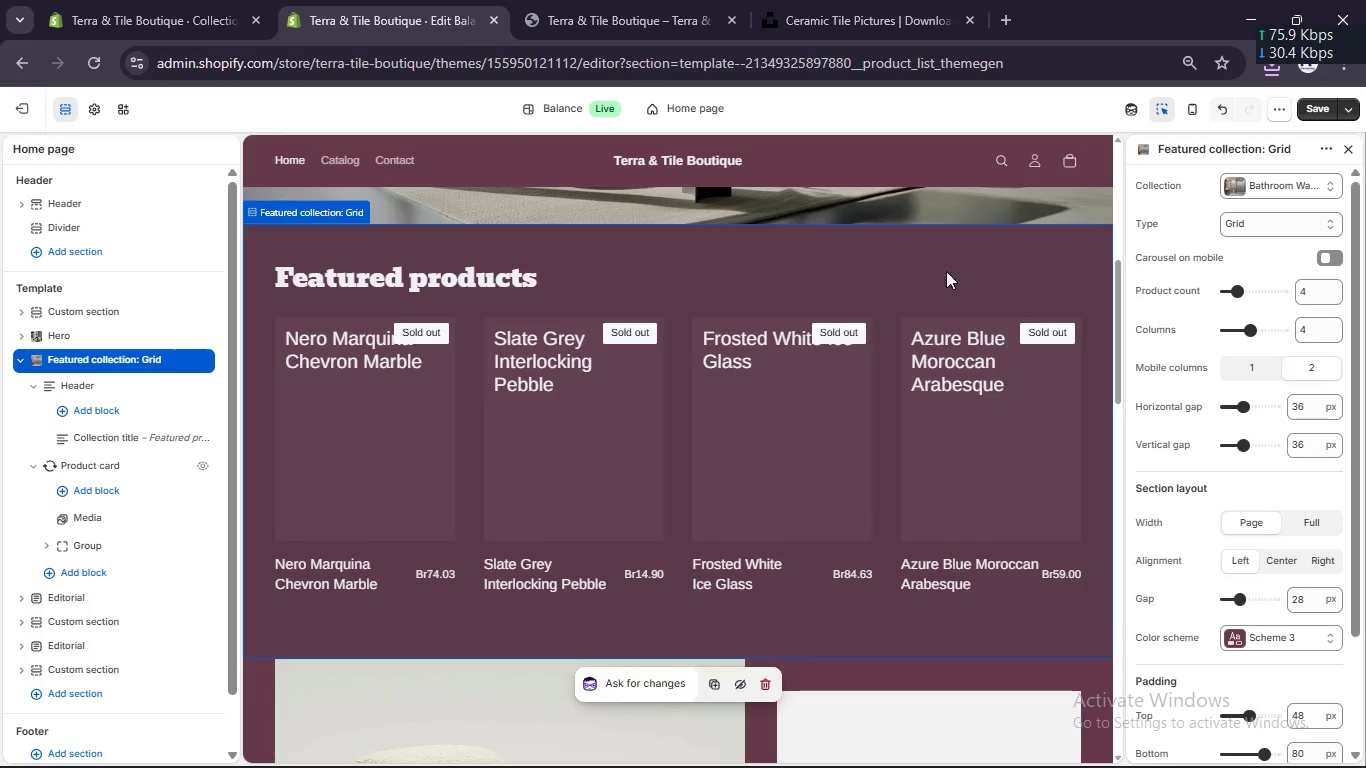 
scroll: coordinate [813, 338], scroll_direction: down, amount: 5.0
 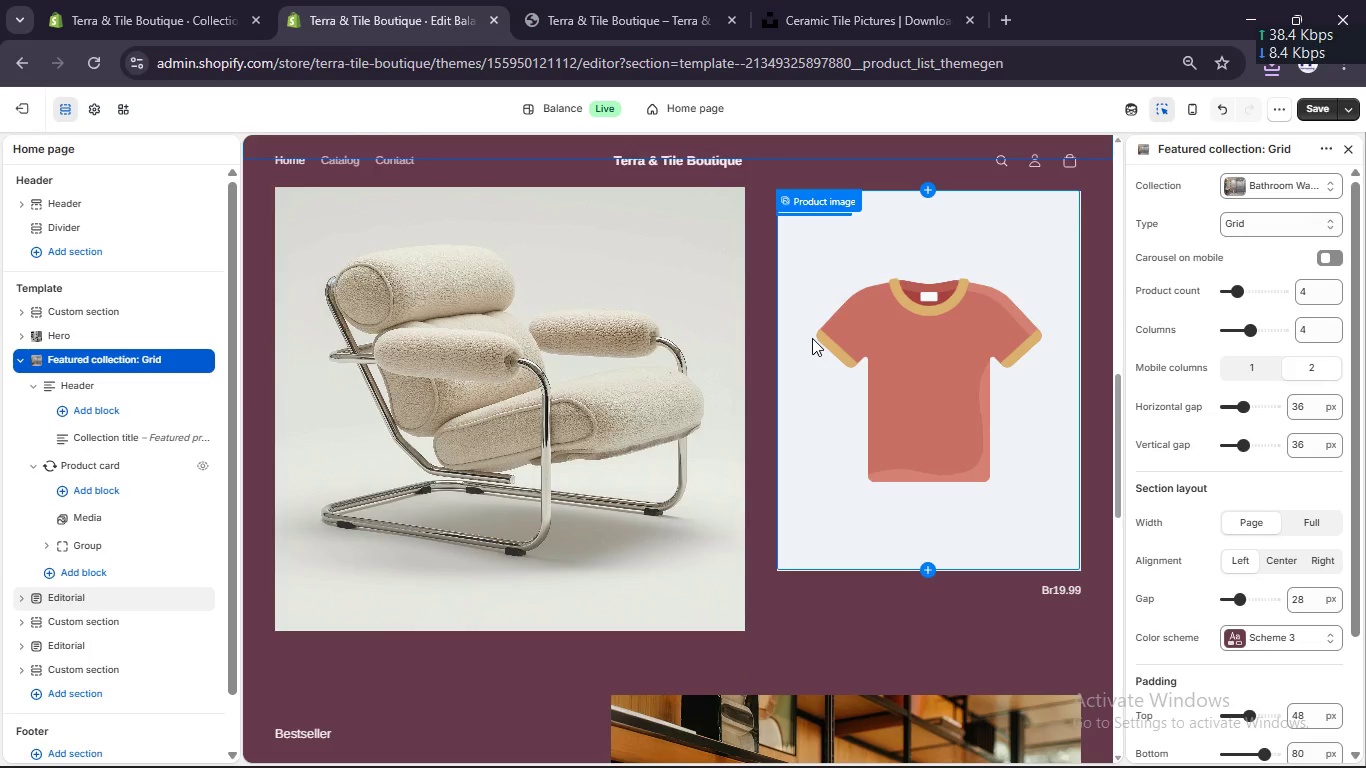 
left_click([812, 338])
 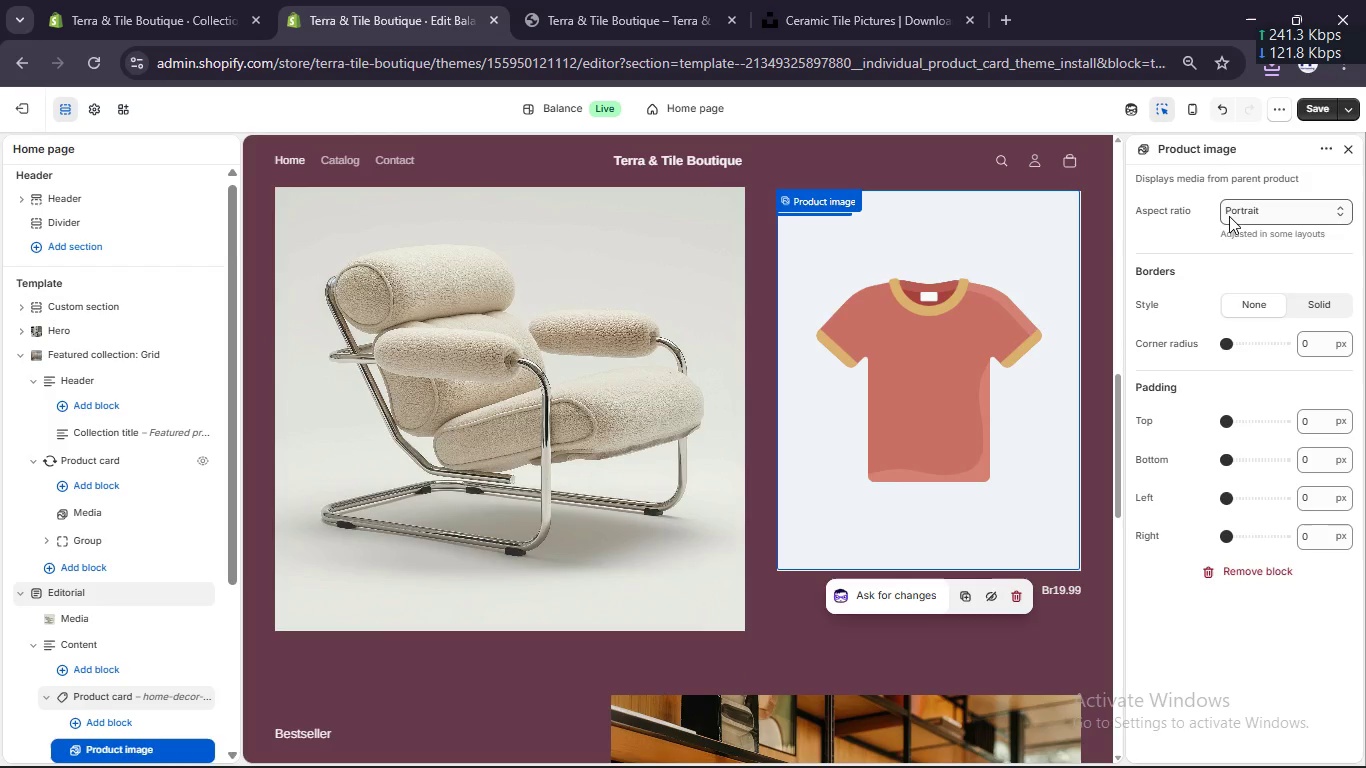 
left_click([1229, 216])
 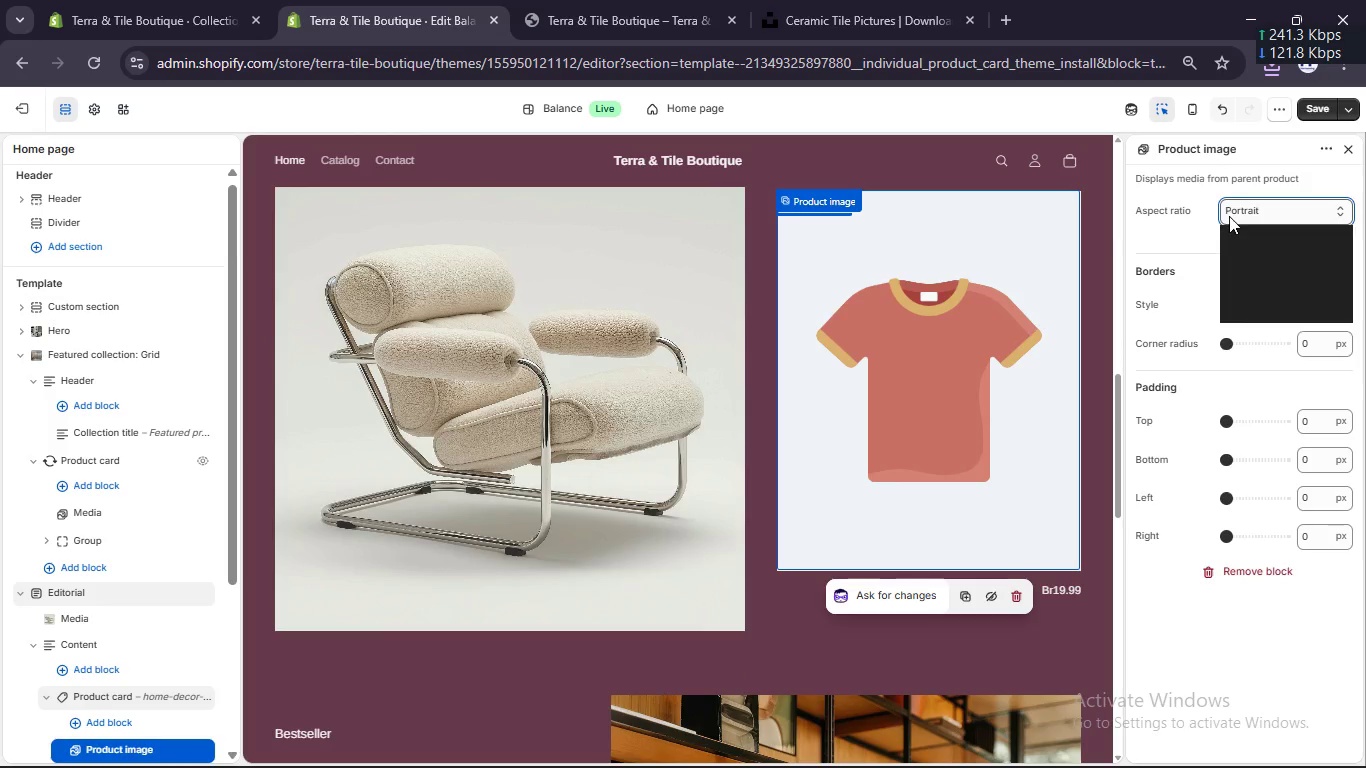 
left_click([1229, 216])
 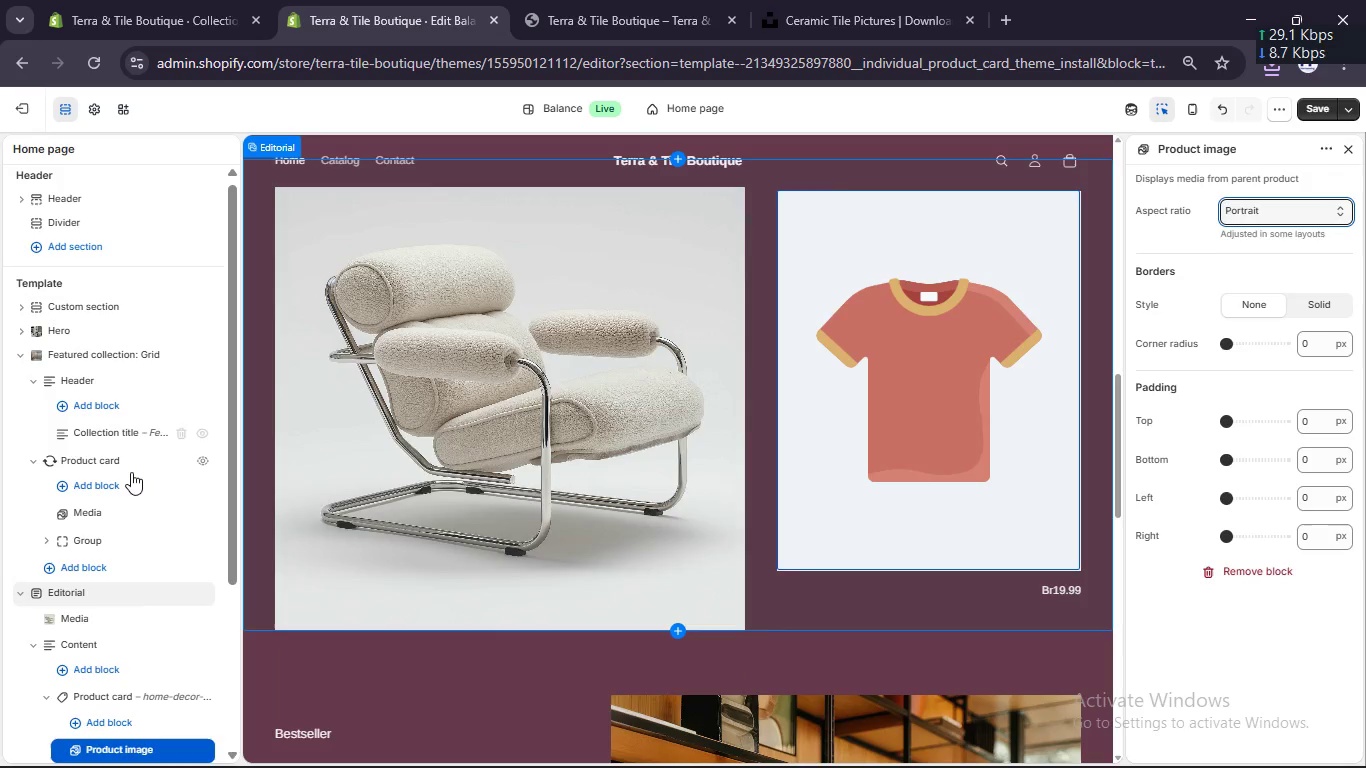 
scroll: coordinate [131, 472], scroll_direction: none, amount: 0.0
 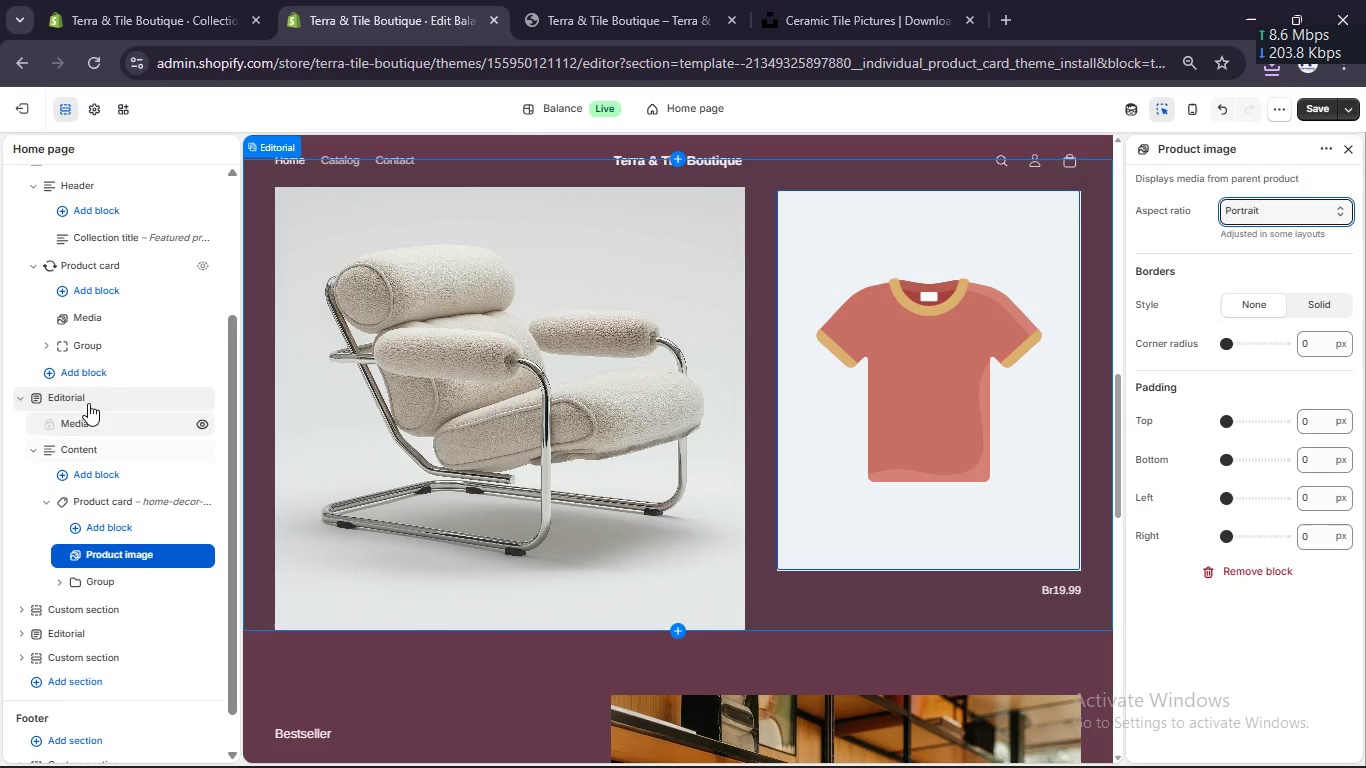 
left_click([88, 403])
 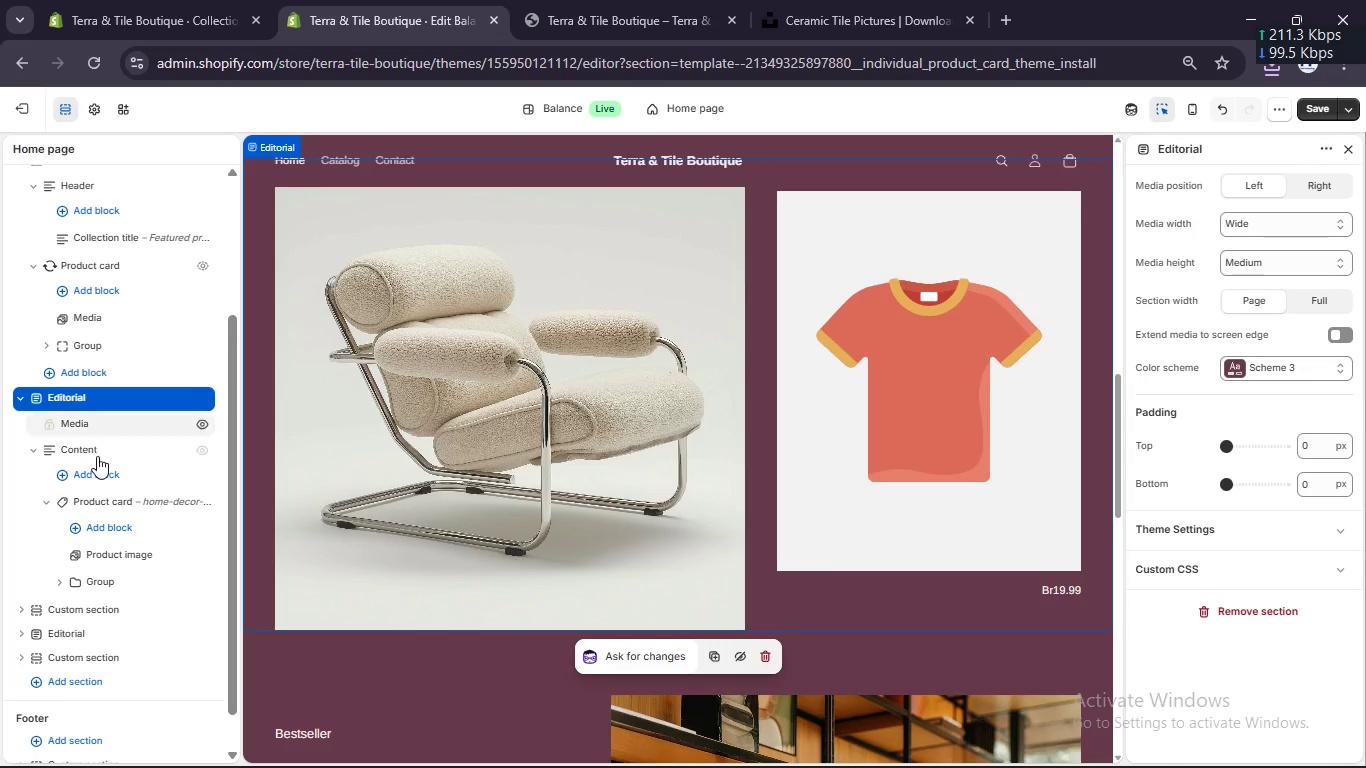 
left_click([97, 456])
 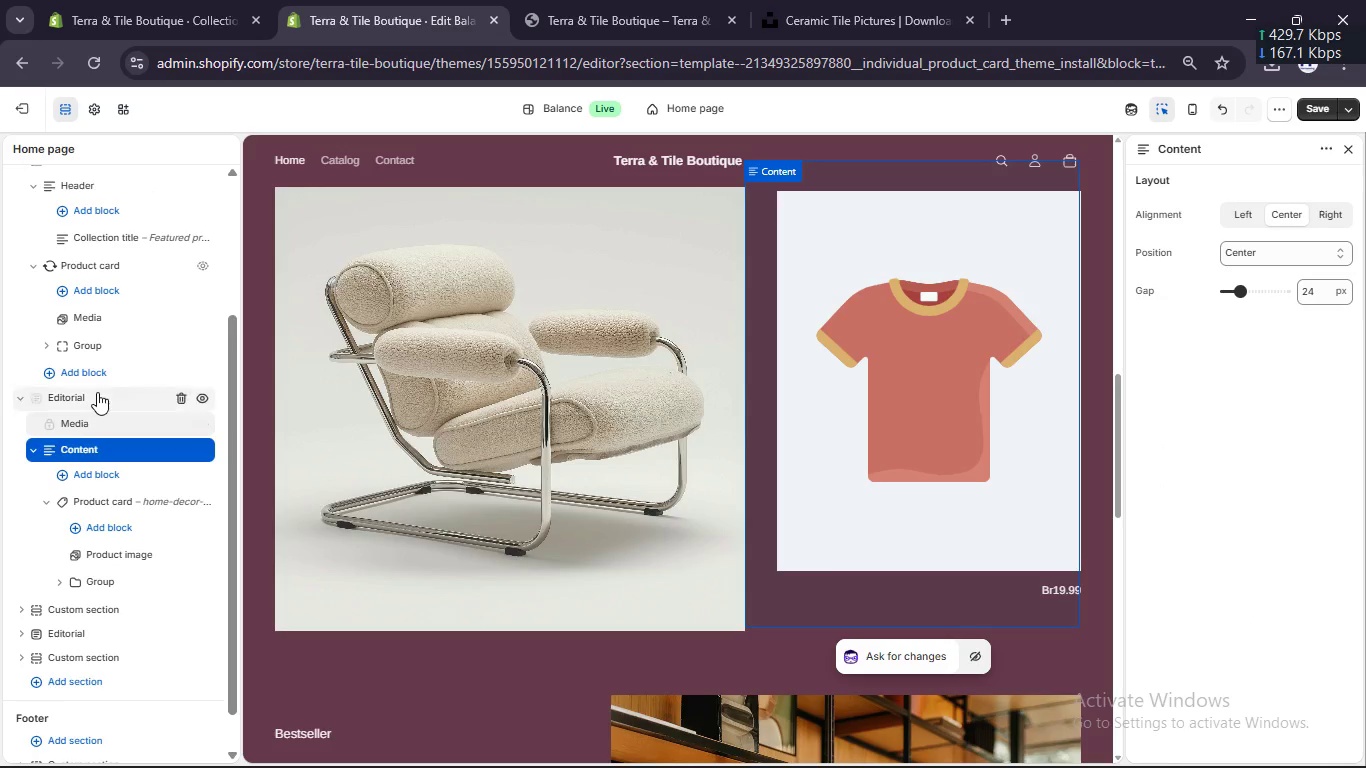 
left_click([97, 391])
 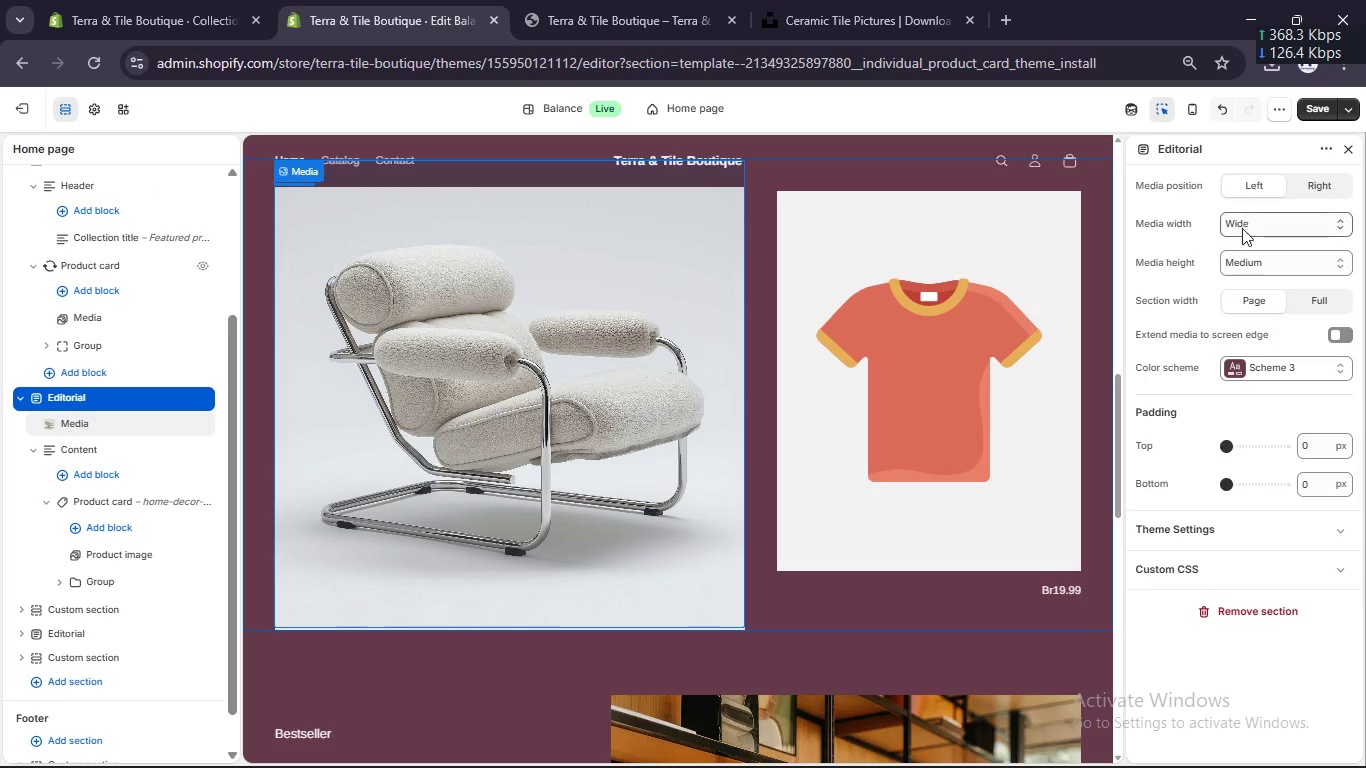 
scroll: coordinate [1250, 287], scroll_direction: up, amount: 5.0
 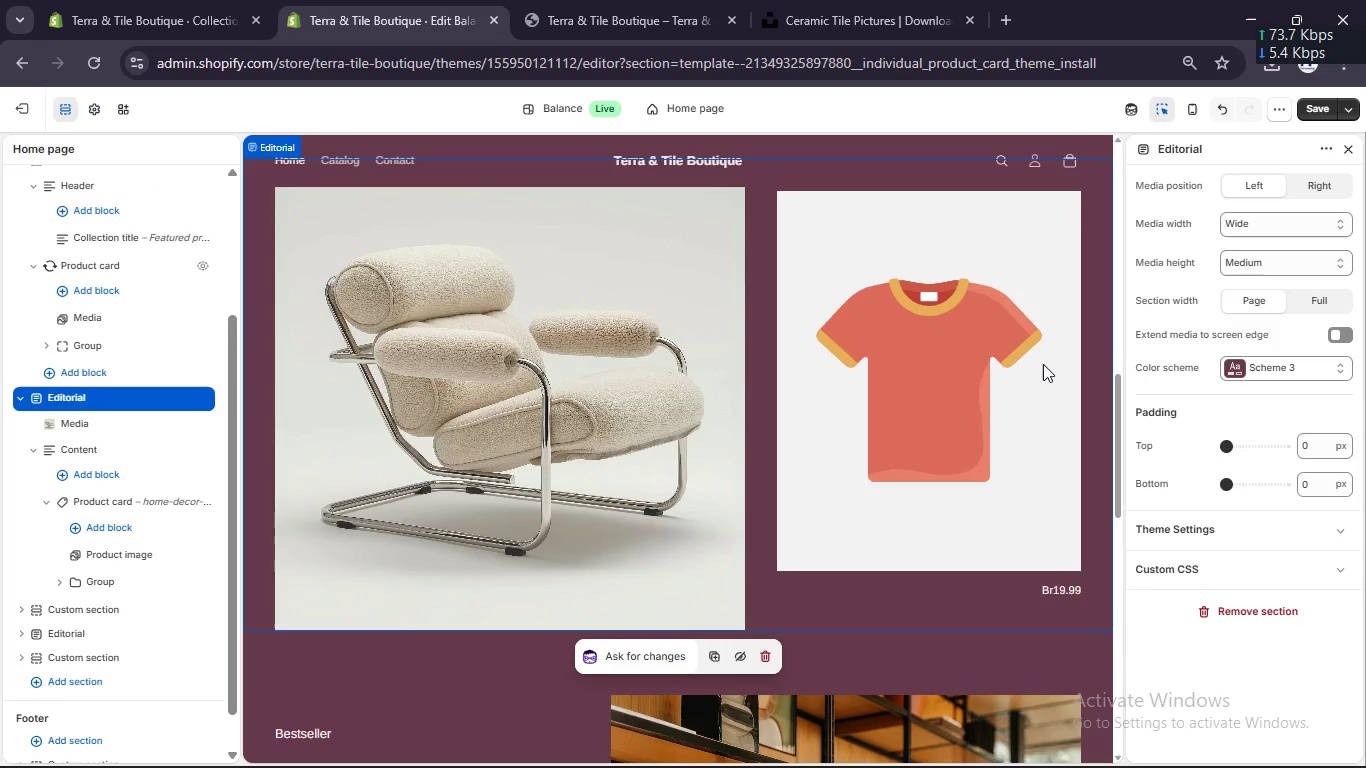 
scroll: coordinate [887, 389], scroll_direction: down, amount: 1.0
 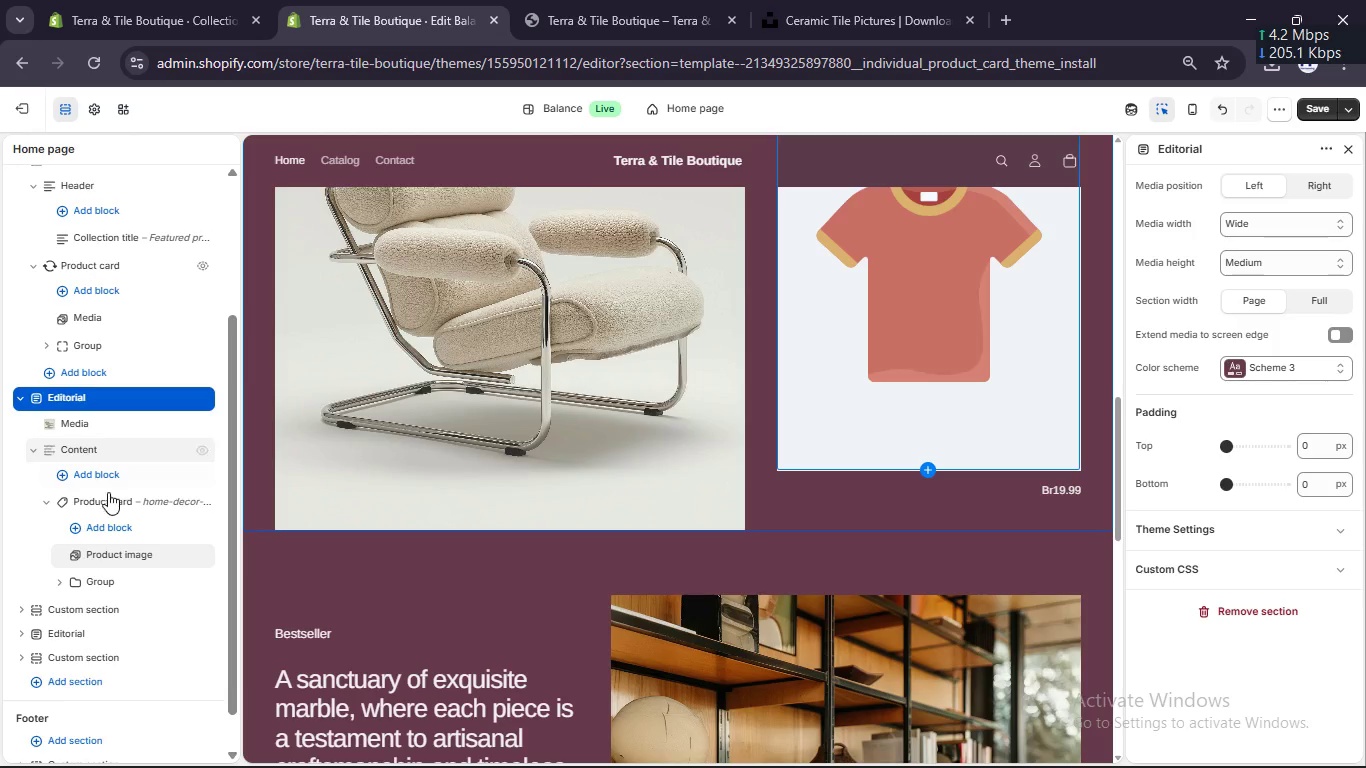 
left_click([109, 500])
 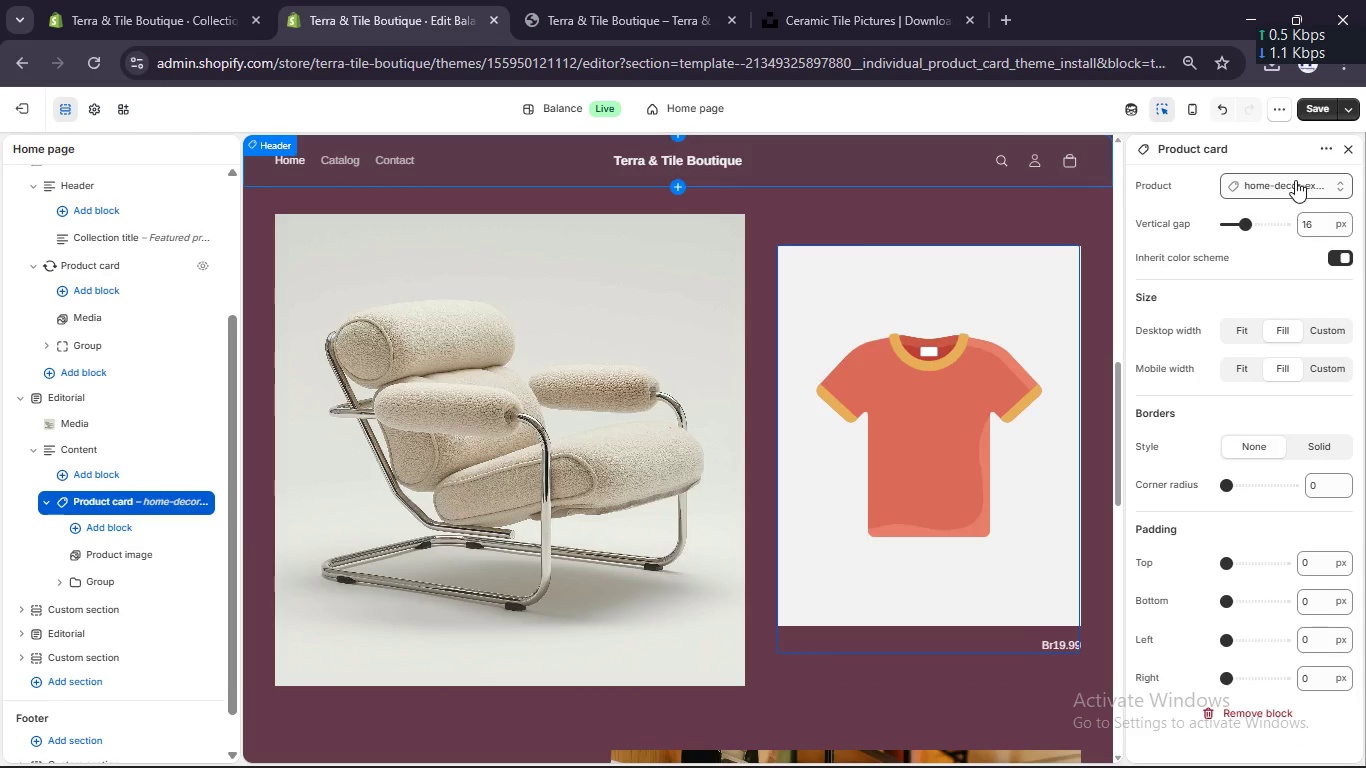 
left_click([1240, 209])
 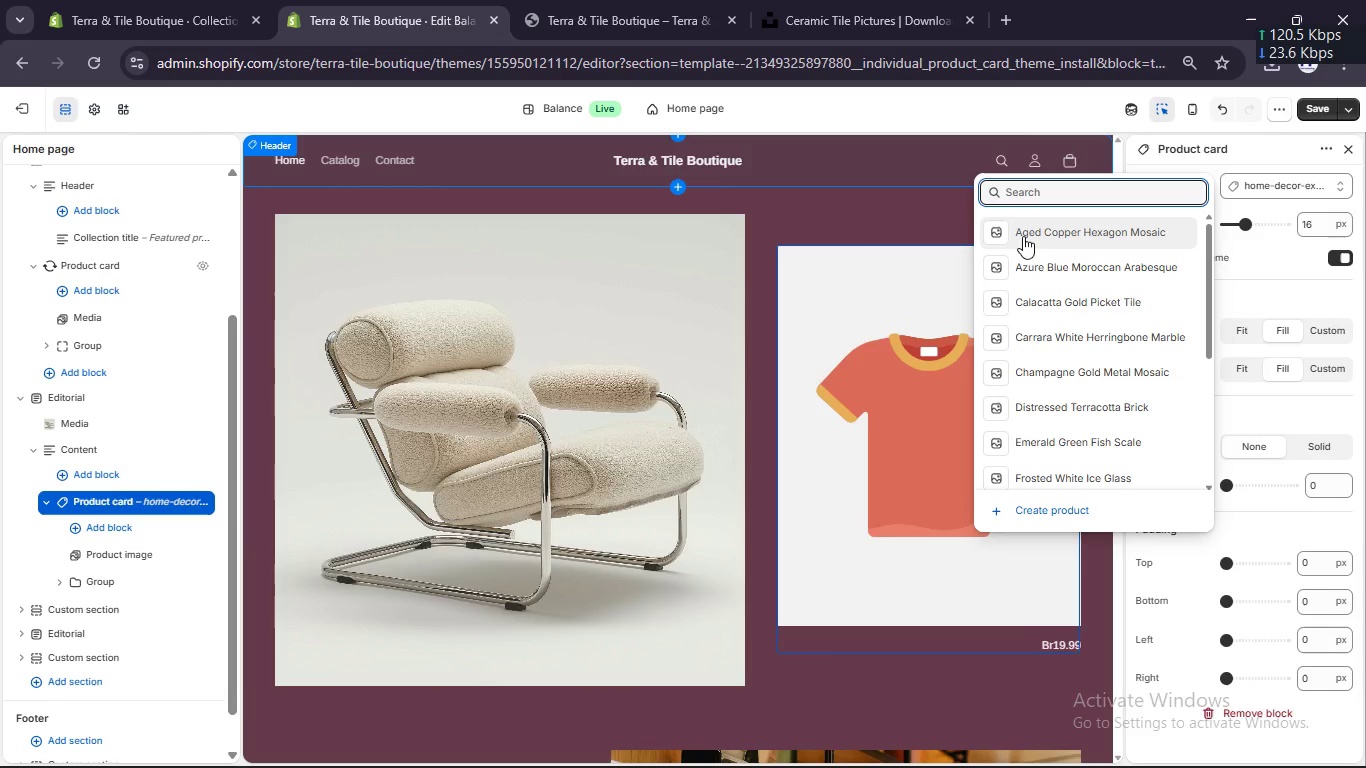 
scroll: coordinate [1022, 244], scroll_direction: down, amount: 7.0
 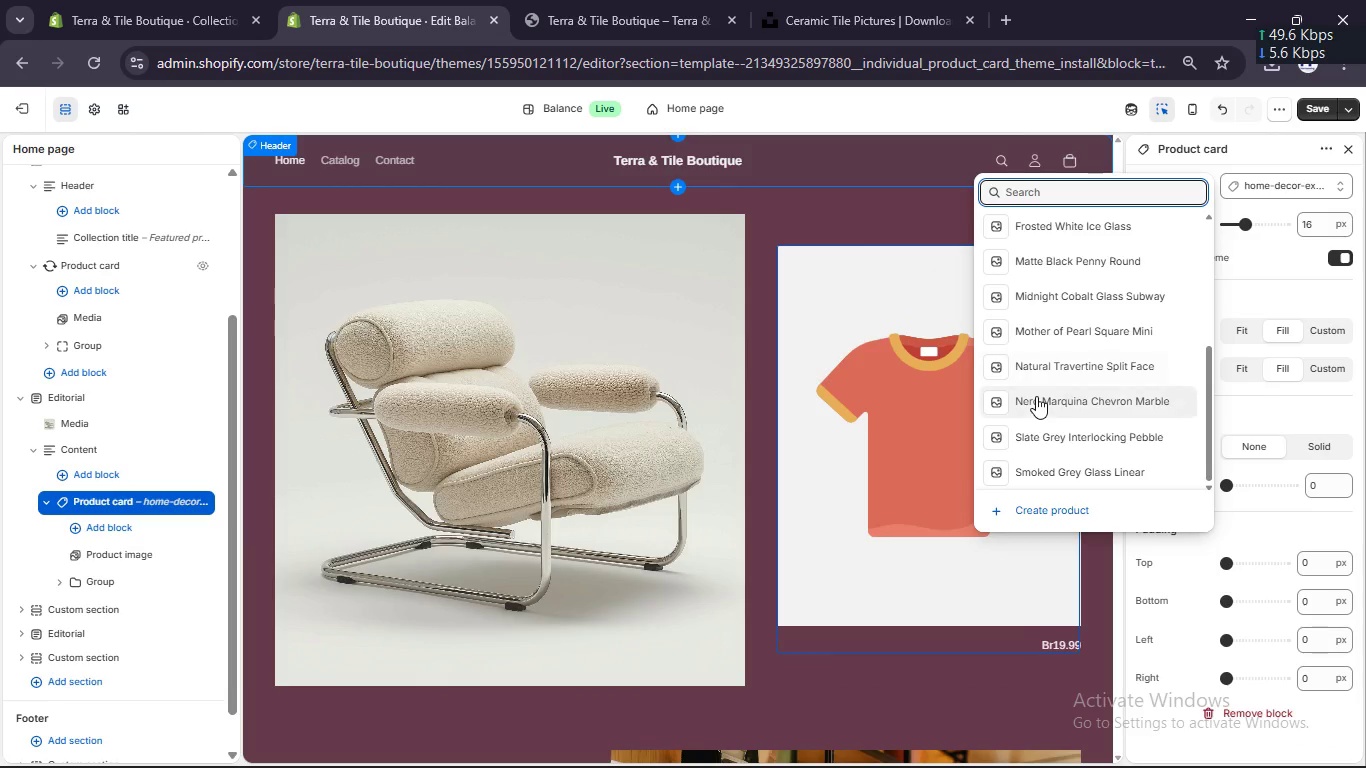 
left_click([1036, 398])
 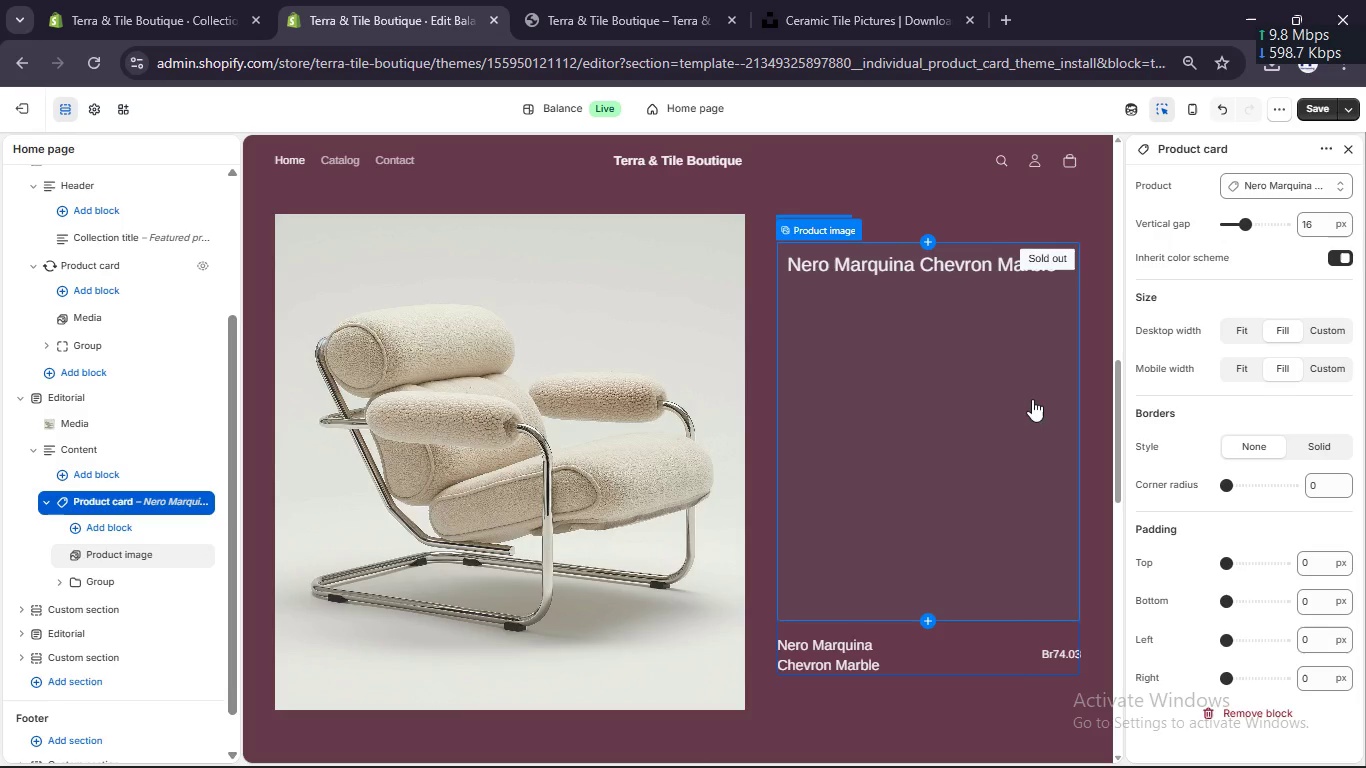 
left_click([492, 452])
 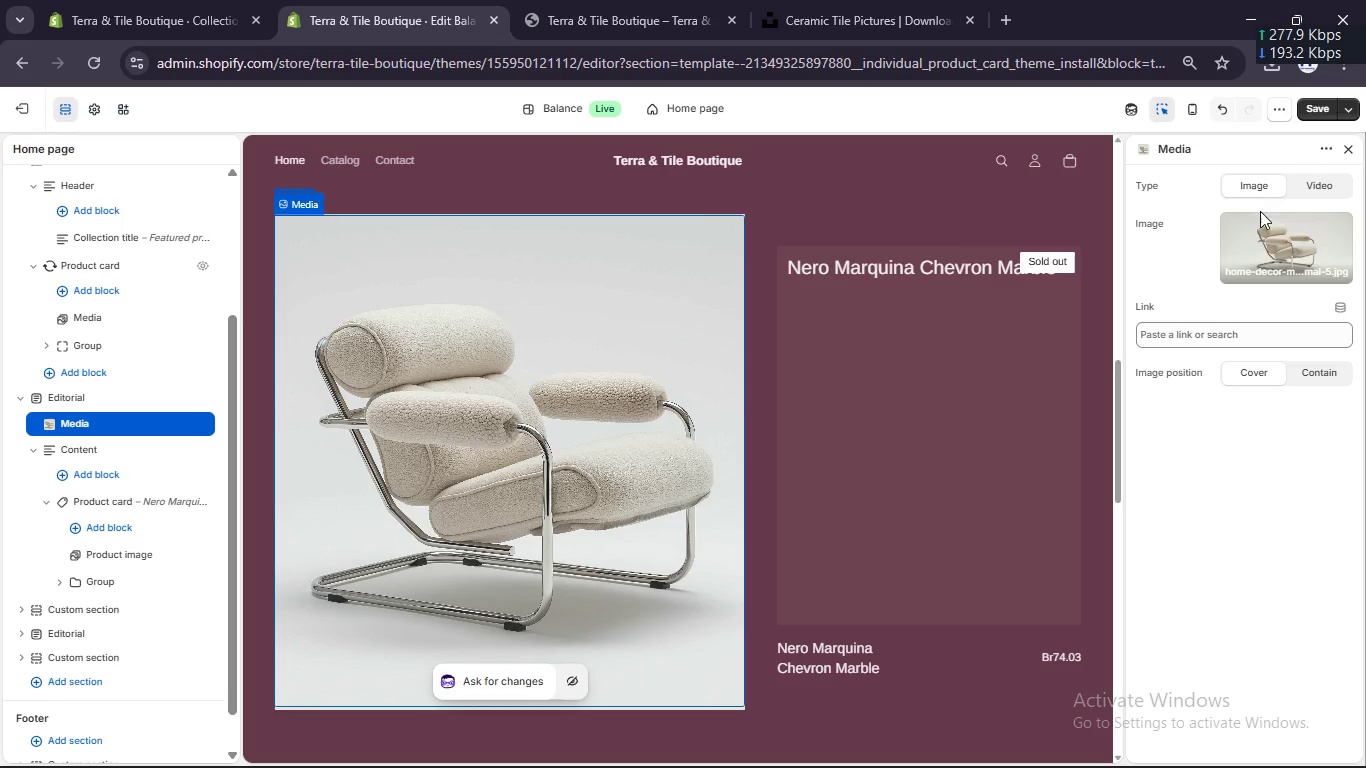 
left_click([1282, 248])
 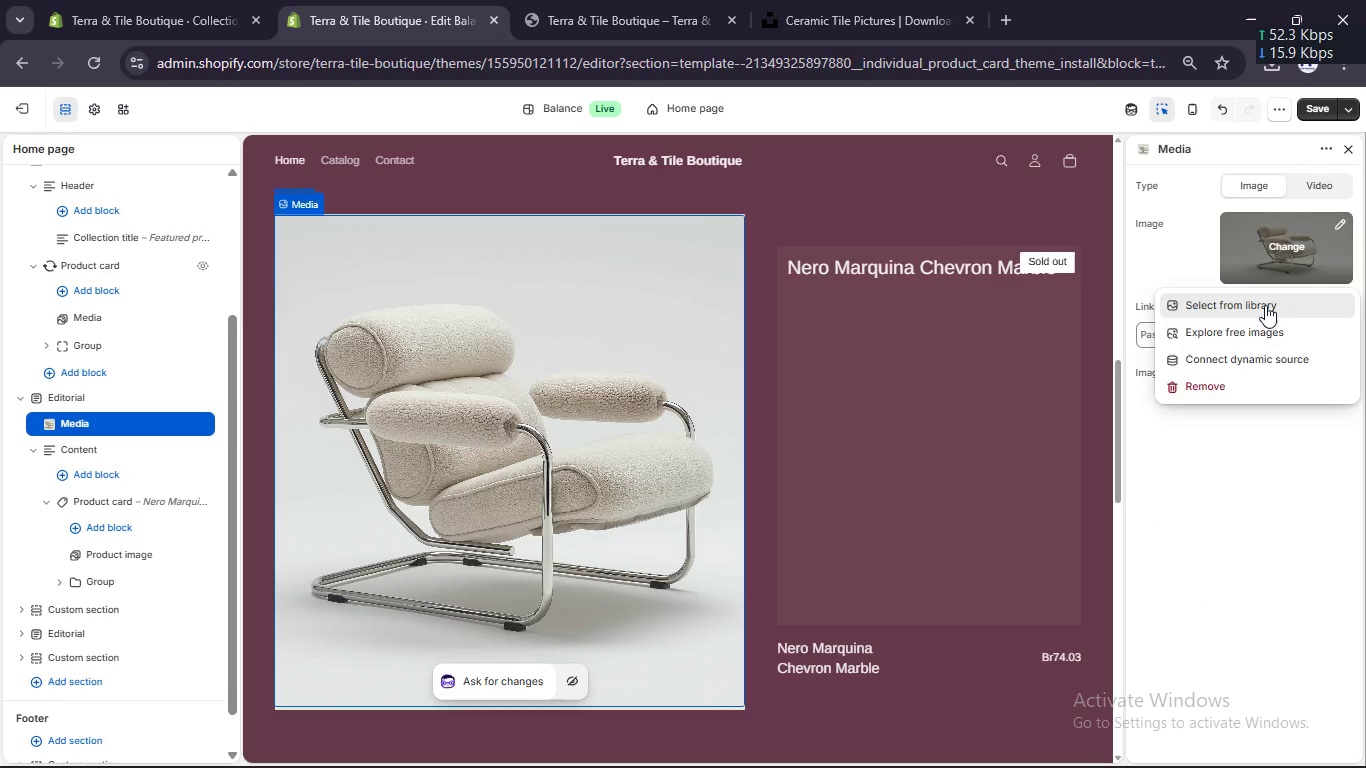 
left_click([1265, 305])
 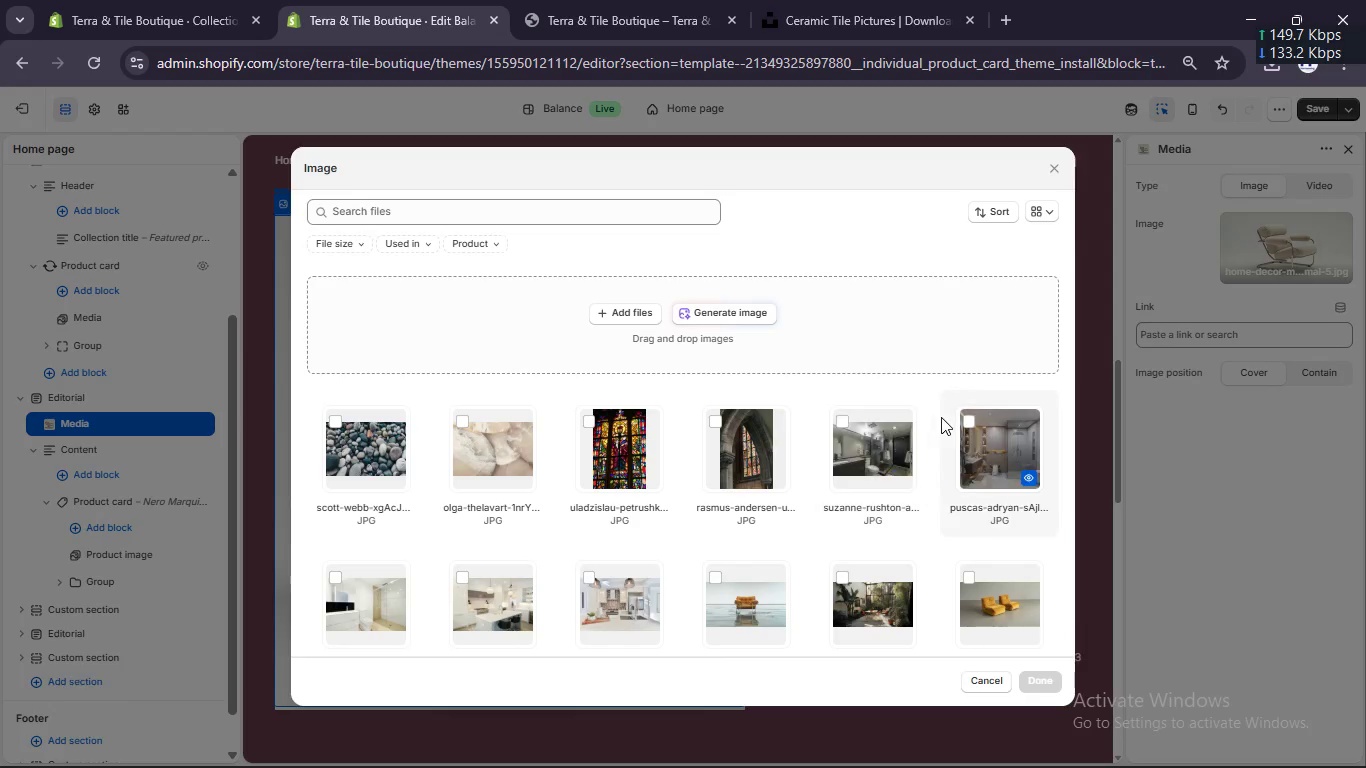 
left_click([968, 418])
 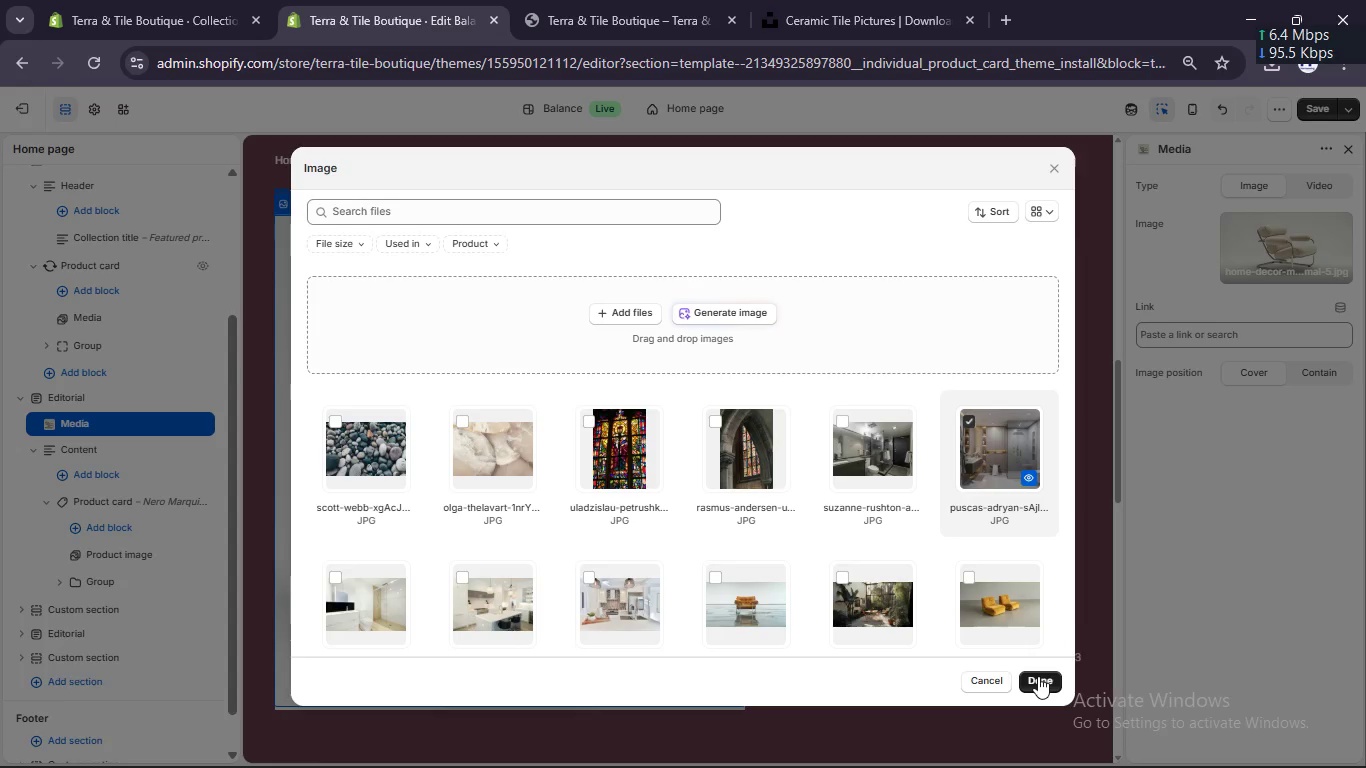 
left_click([1038, 676])
 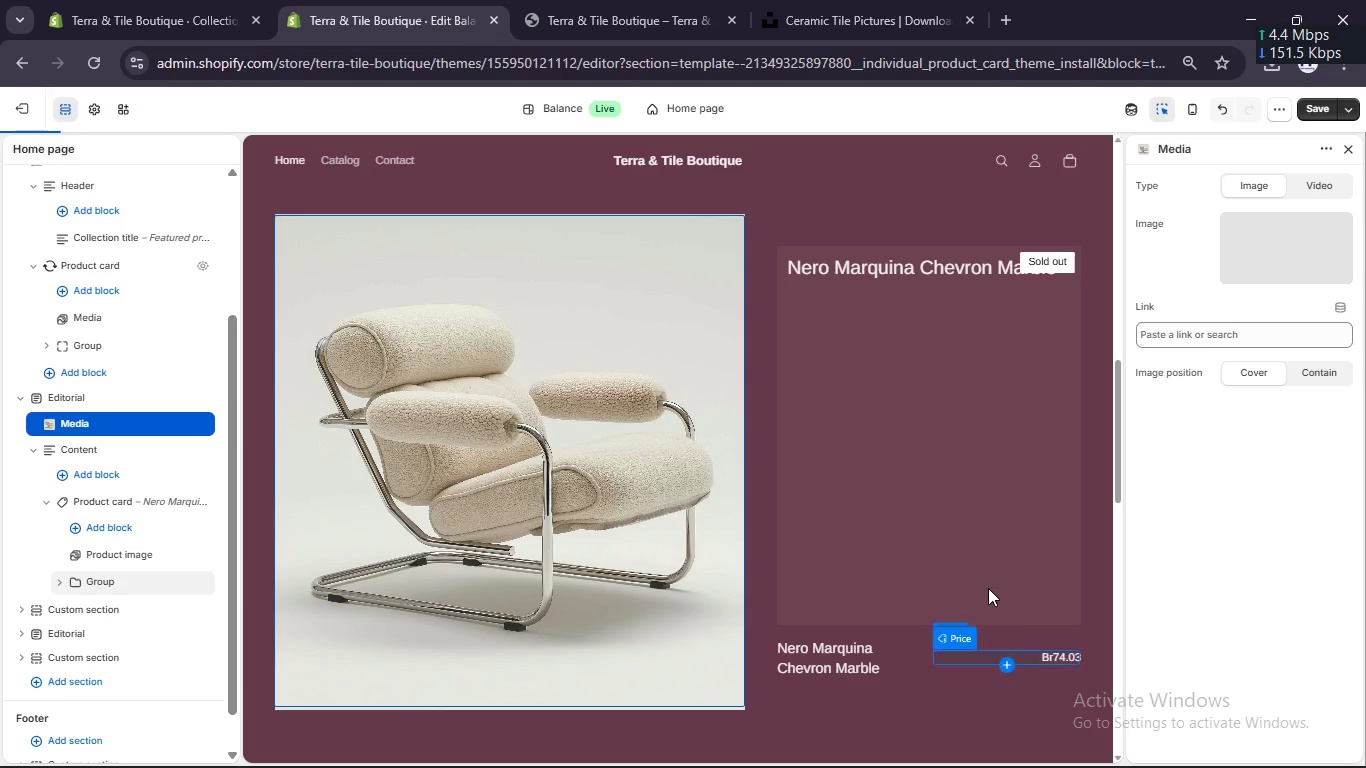 
scroll: coordinate [988, 588], scroll_direction: down, amount: 7.0
 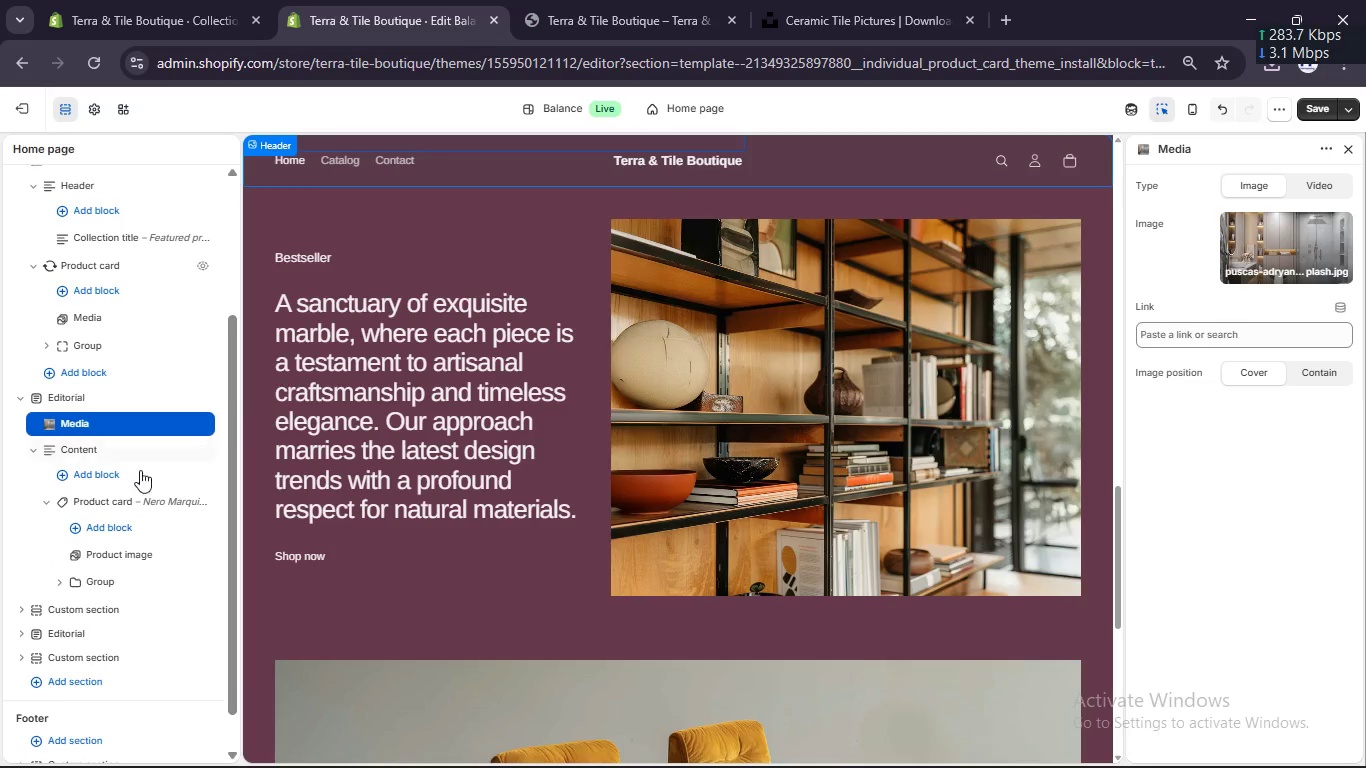 
left_click([93, 404])
 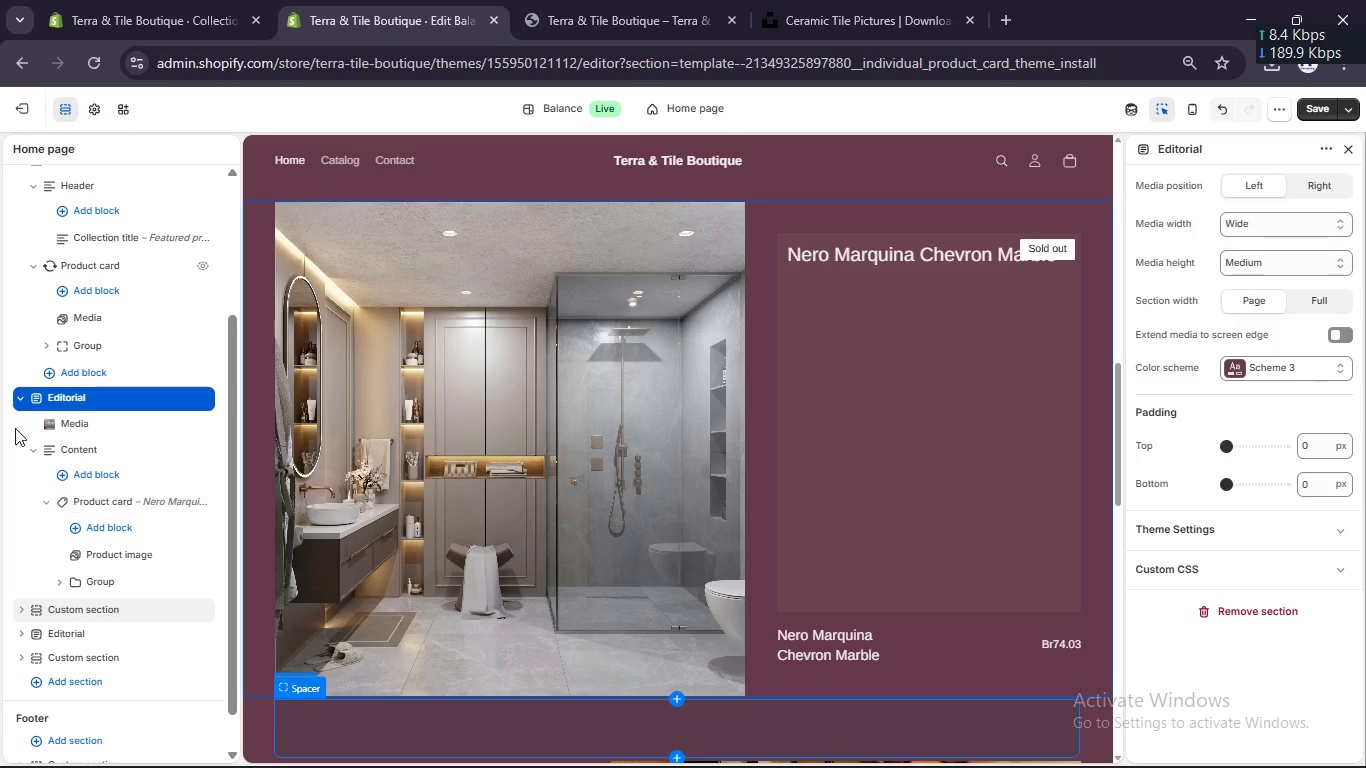 
left_click([18, 392])
 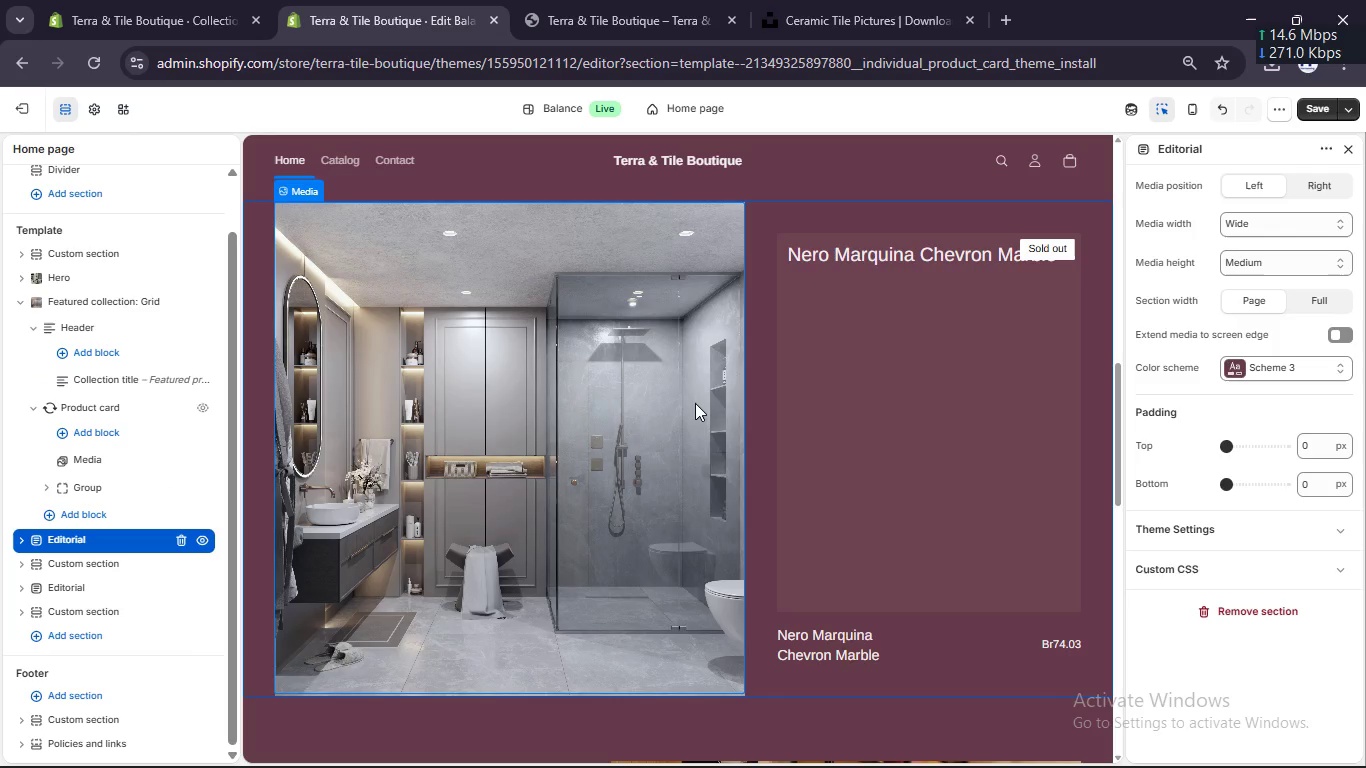 
scroll: coordinate [695, 403], scroll_direction: down, amount: 2.0
 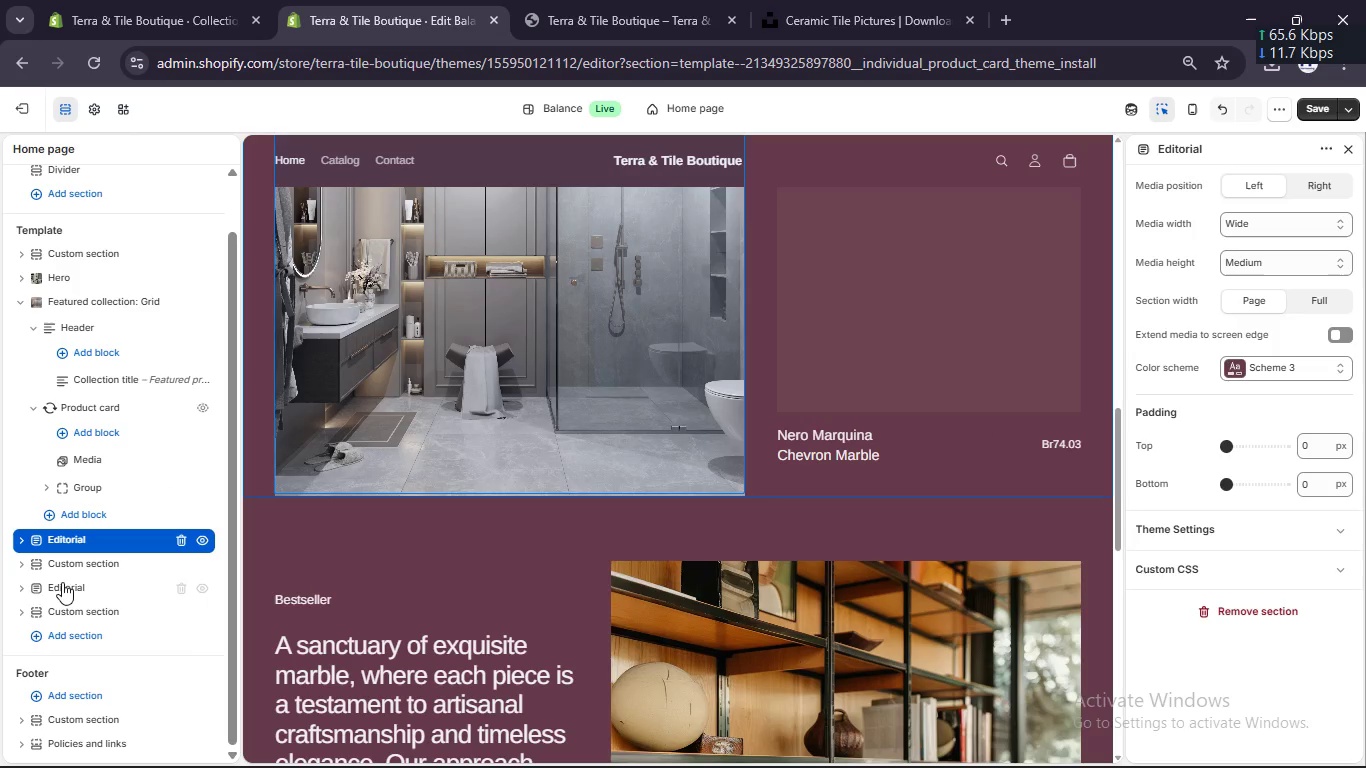 
left_click([69, 639])
 